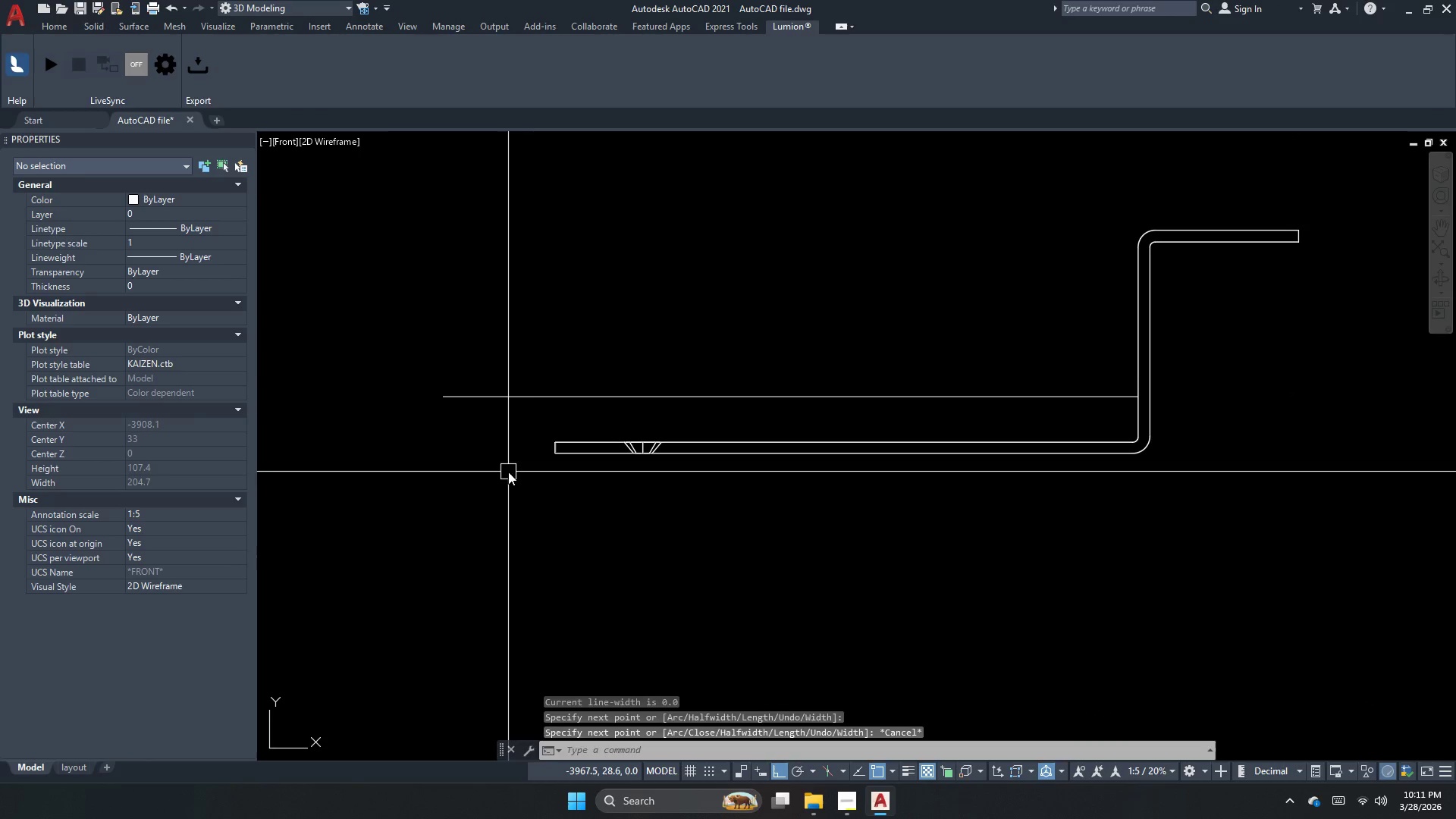 
scroll: coordinate [739, 394], scroll_direction: down, amount: 1.0
 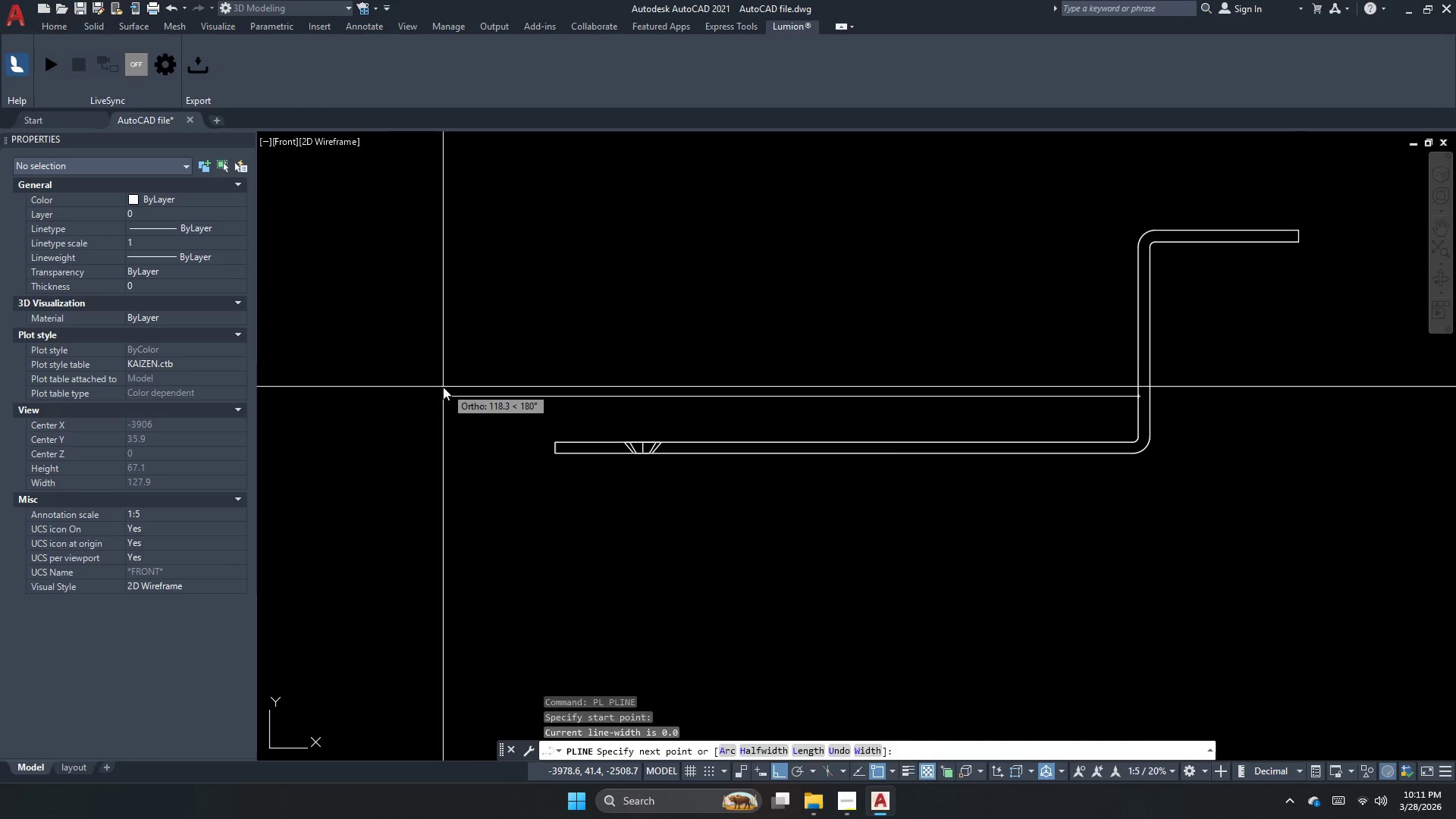 
key(Space)
 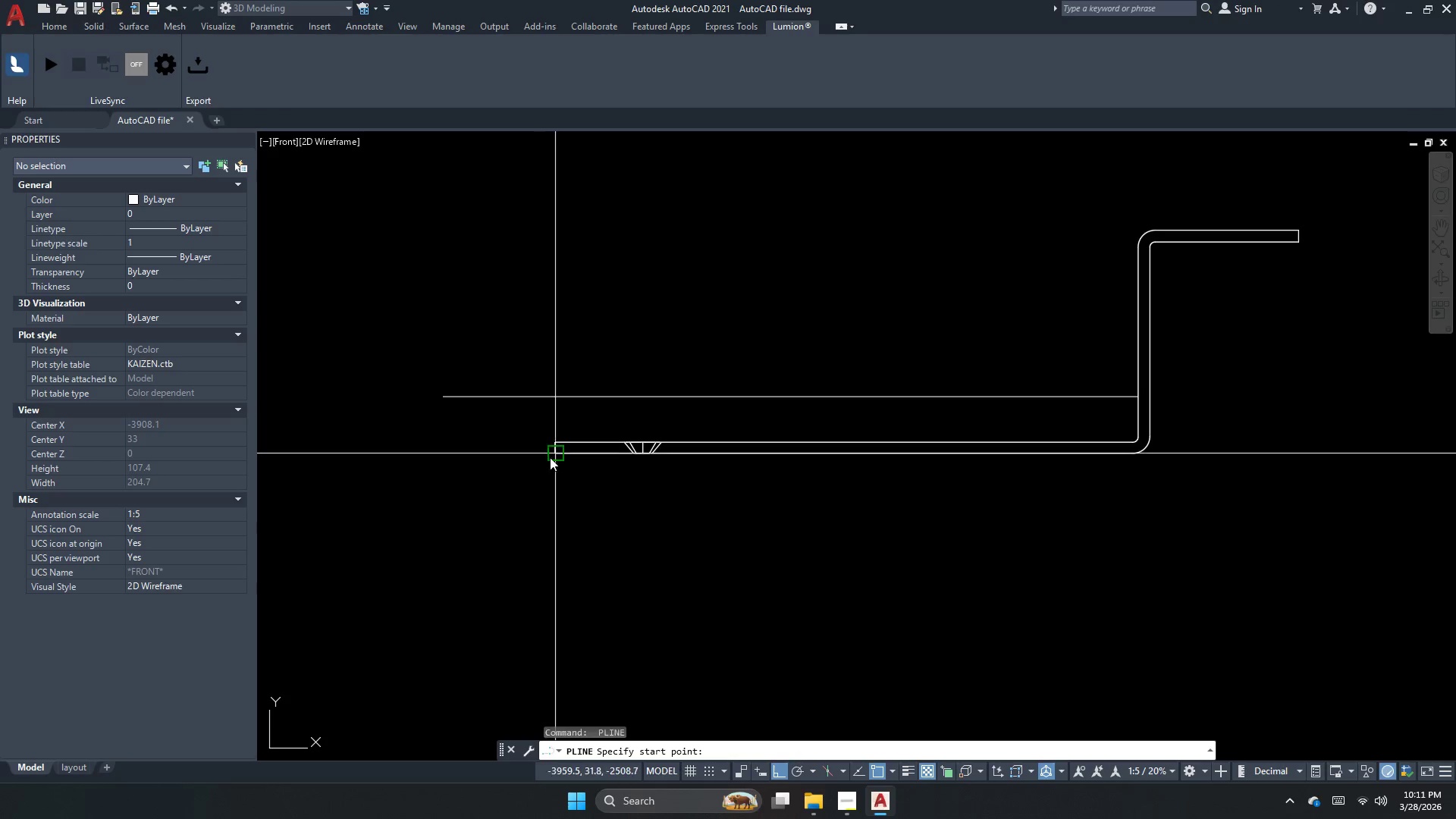 
left_click_drag(start_coordinate=[552, 457], to_coordinate=[576, 378])
 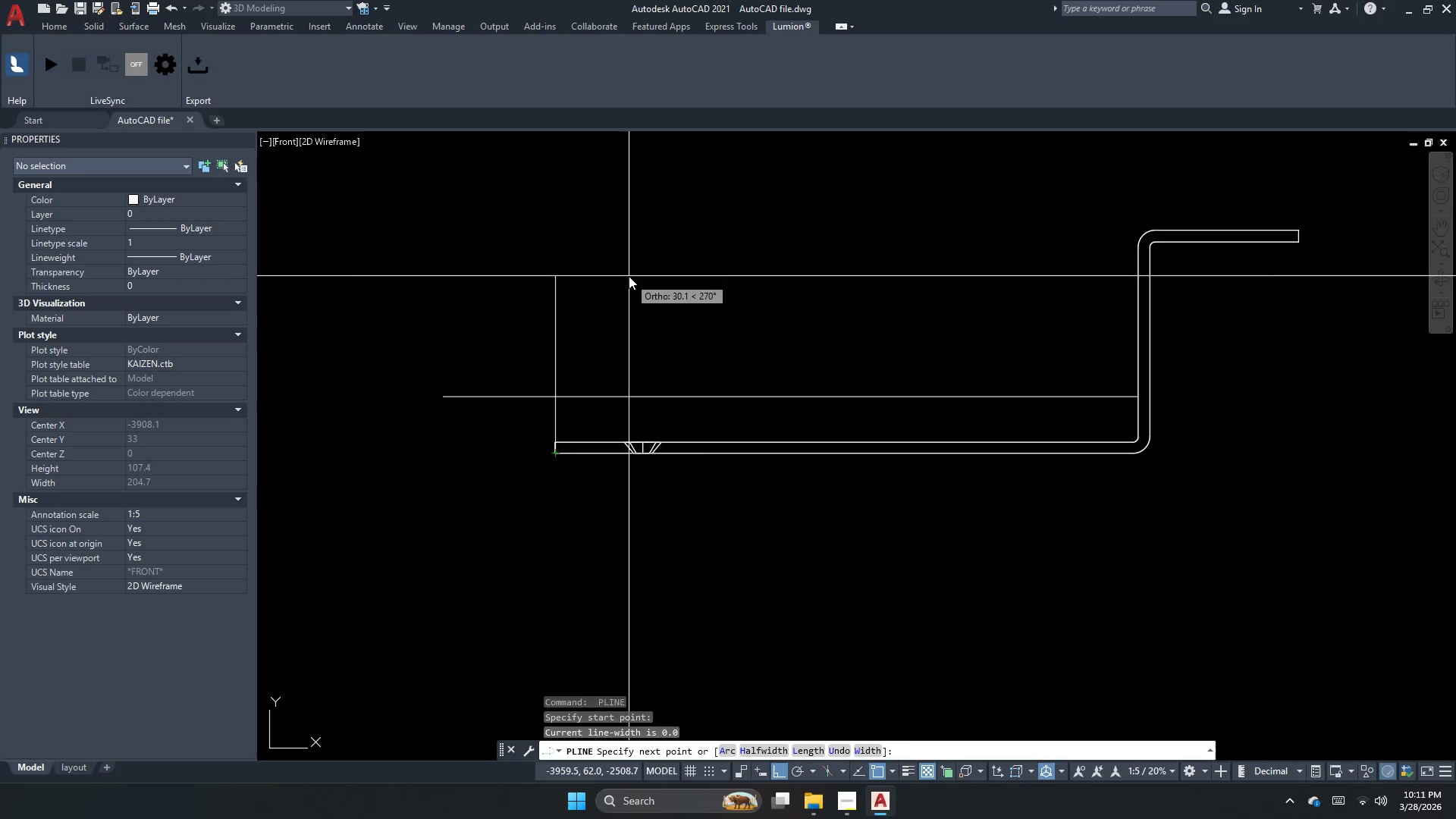 
double_click([629, 276])
 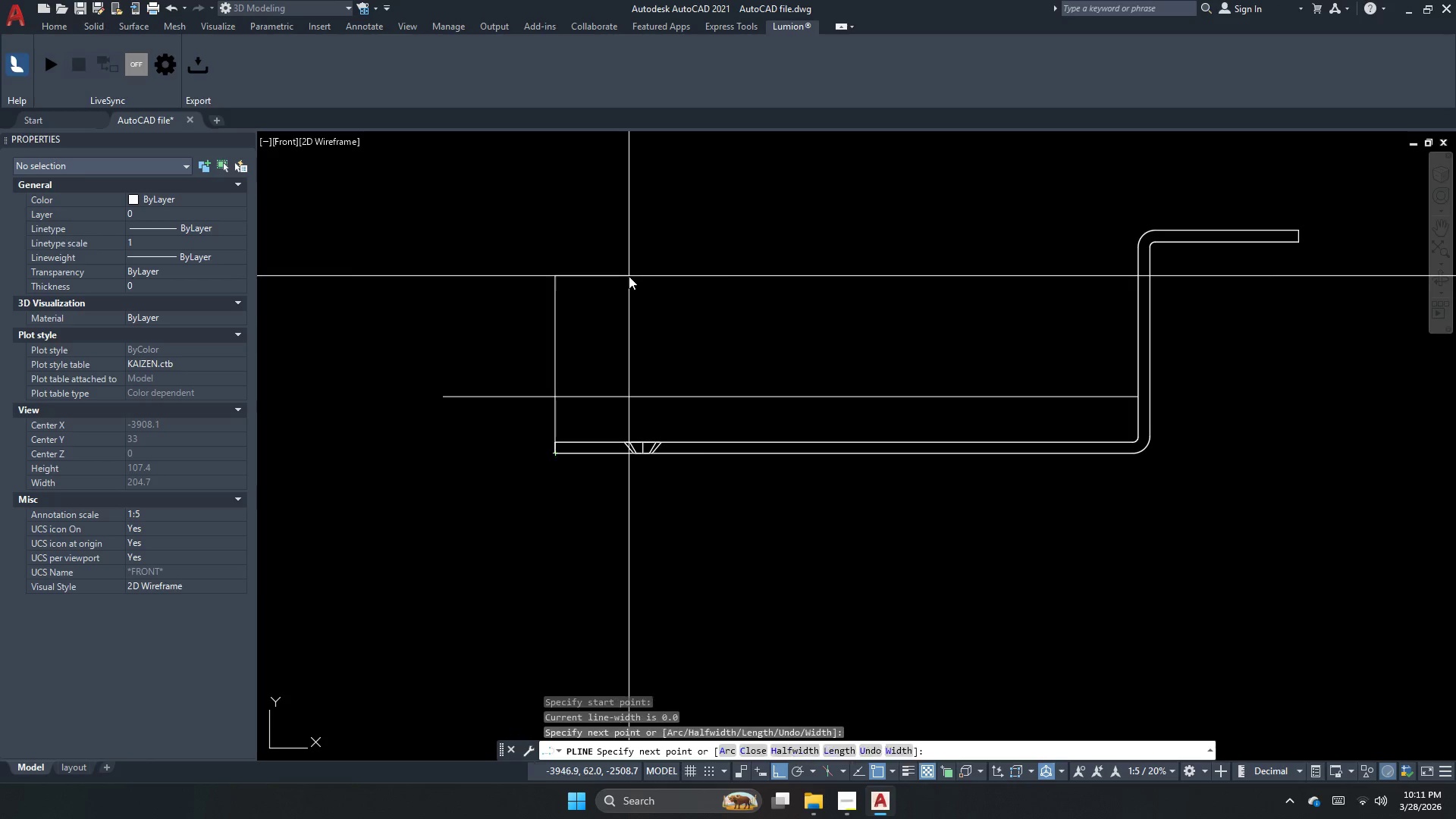 
key(Escape)
key(Escape)
key(Escape)
type(tr  )
key(Escape)
type(mi )
 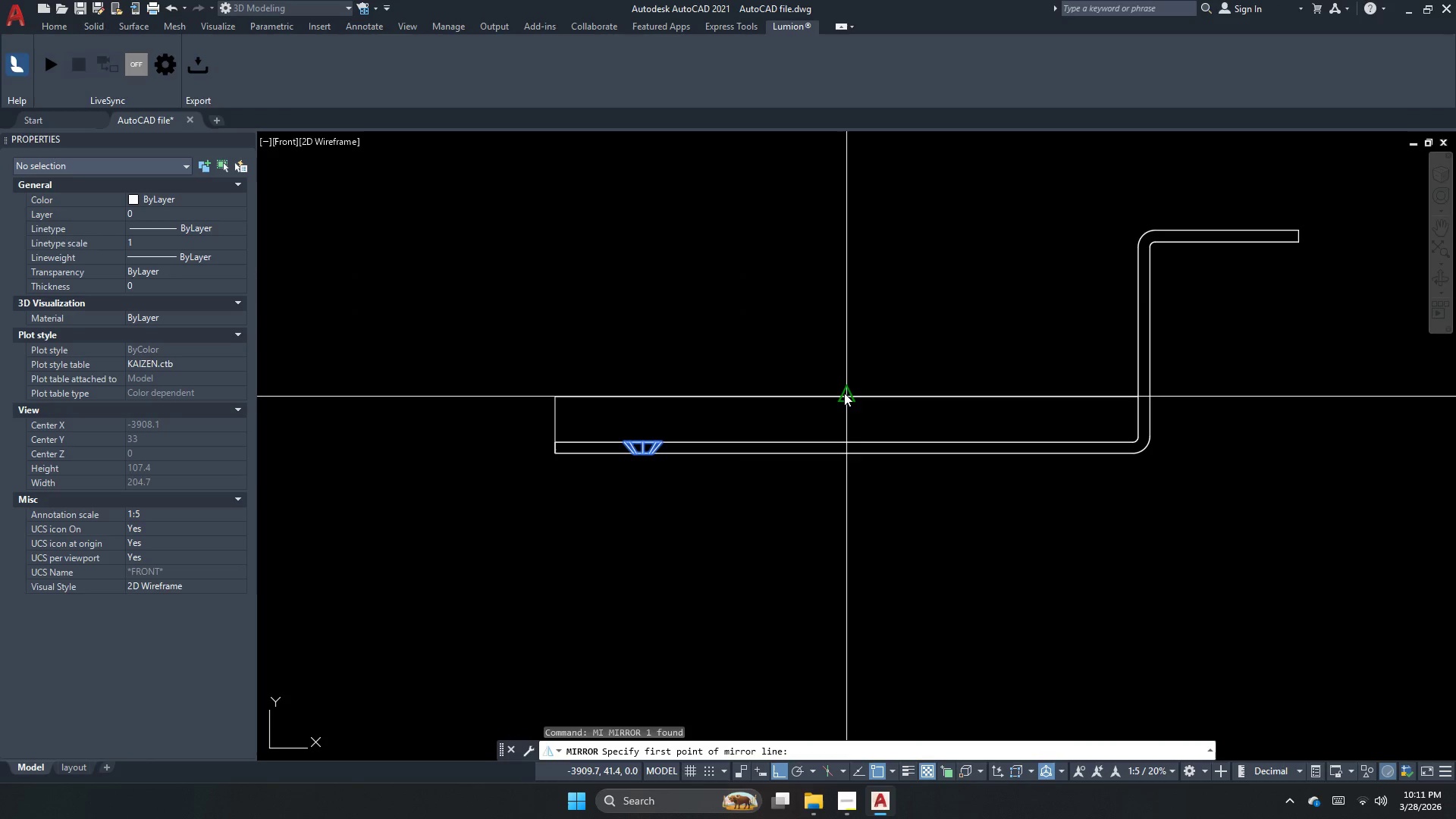 
left_click_drag(start_coordinate=[520, 370], to_coordinate=[498, 428])
 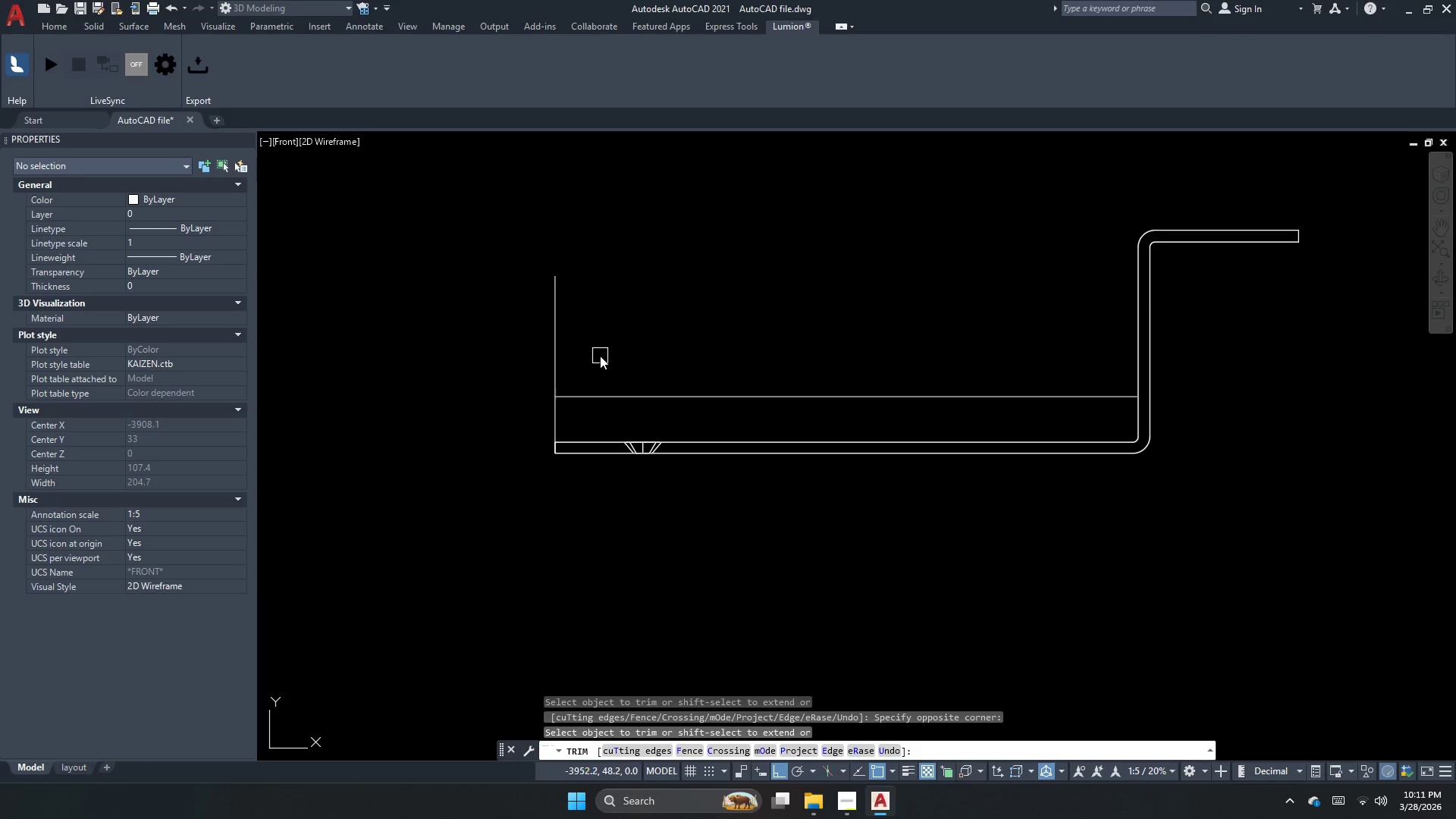 
left_click_drag(start_coordinate=[600, 353], to_coordinate=[557, 353])
 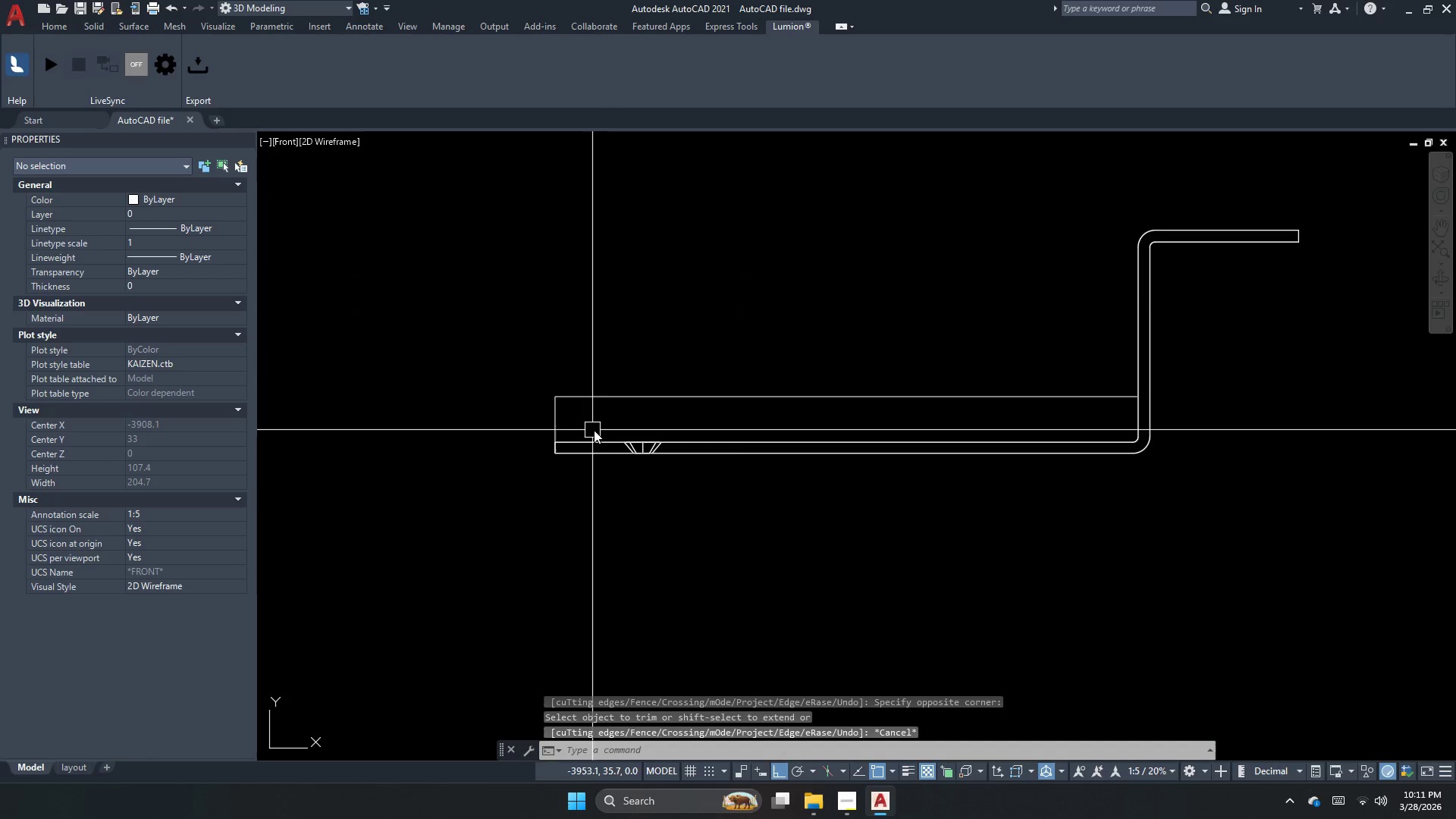 
left_click_drag(start_coordinate=[597, 426], to_coordinate=[648, 468])
 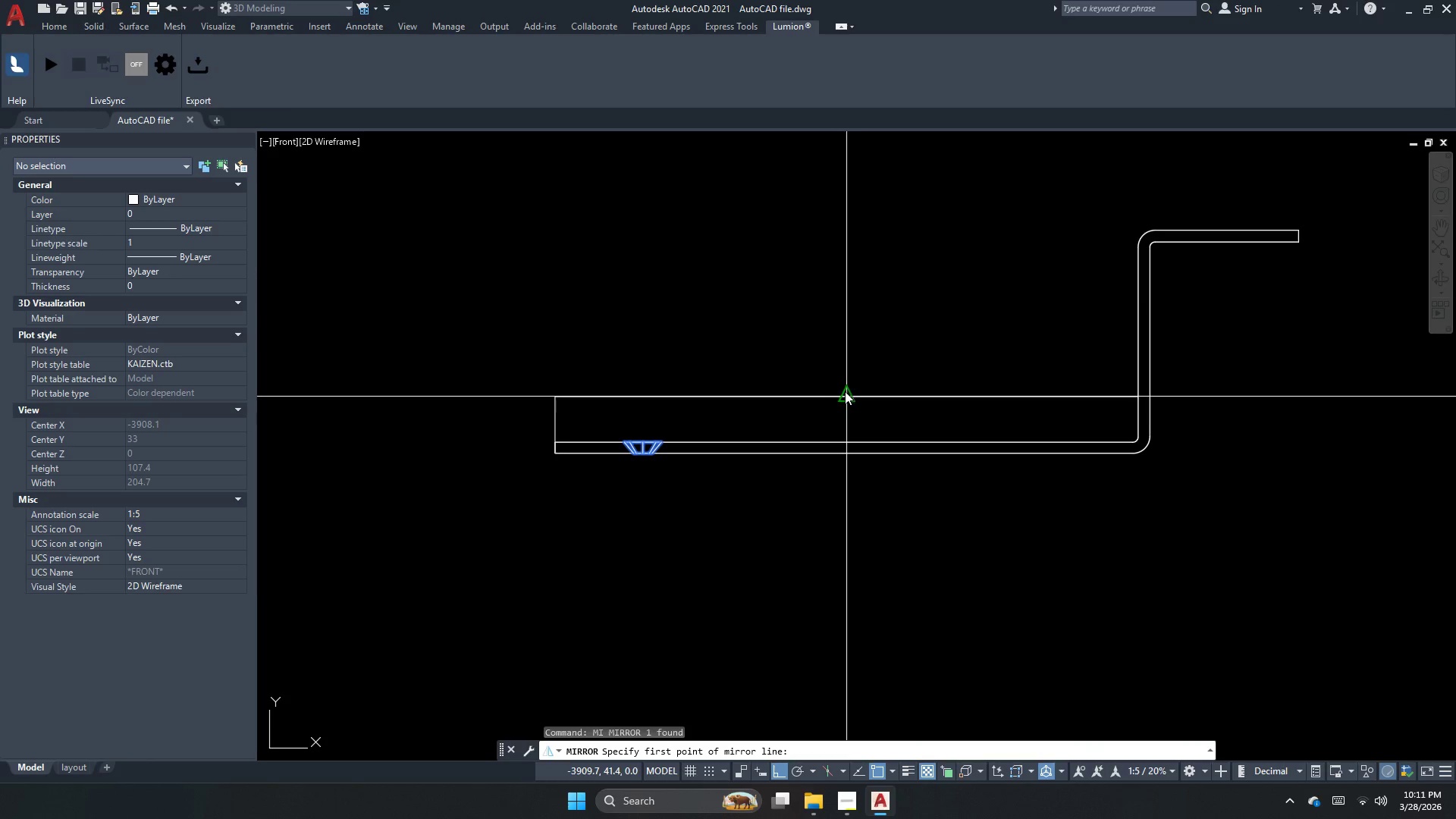 
left_click_drag(start_coordinate=[849, 394], to_coordinate=[850, 422])
 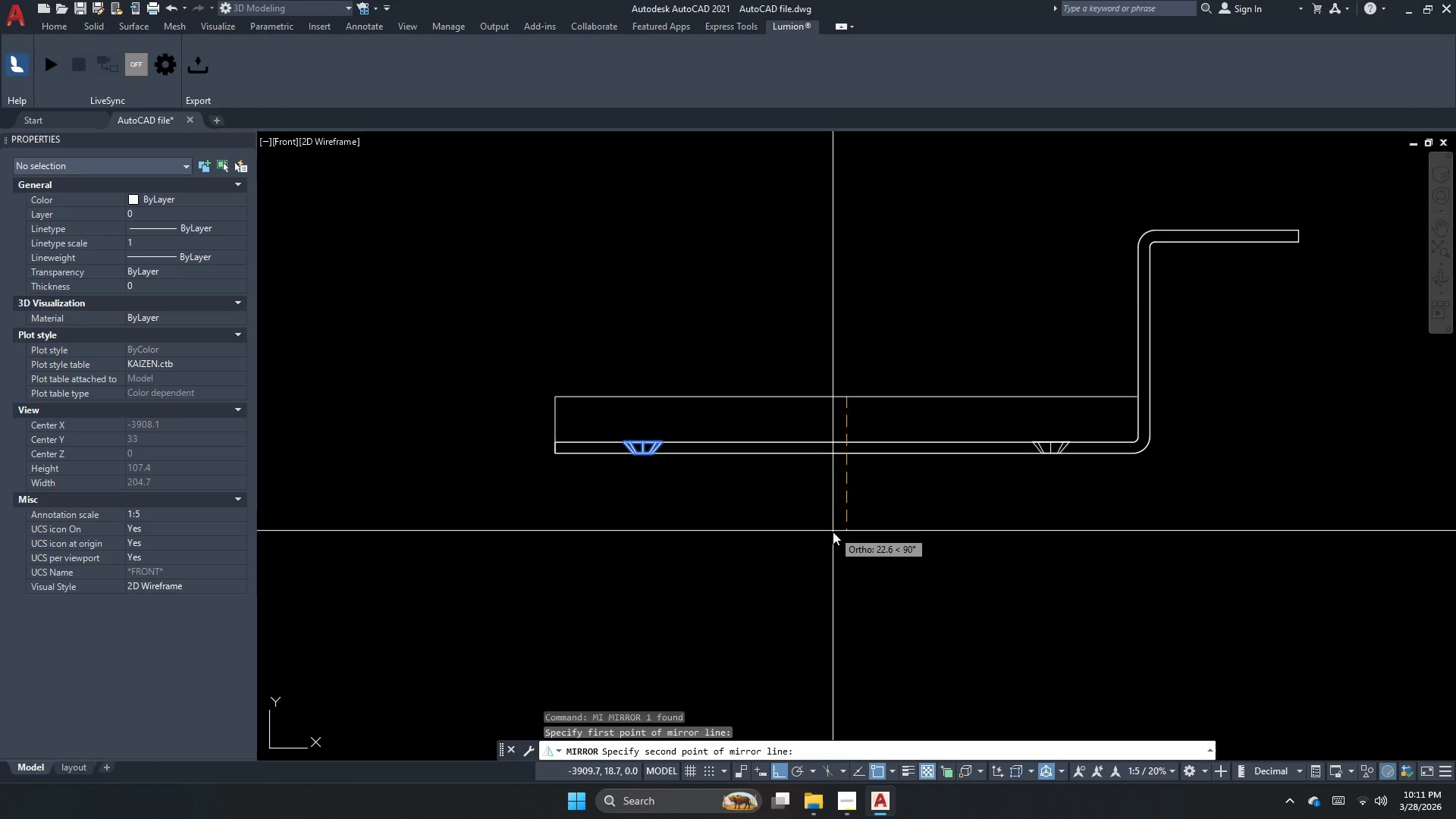 
left_click_drag(start_coordinate=[833, 533], to_coordinate=[829, 535])
 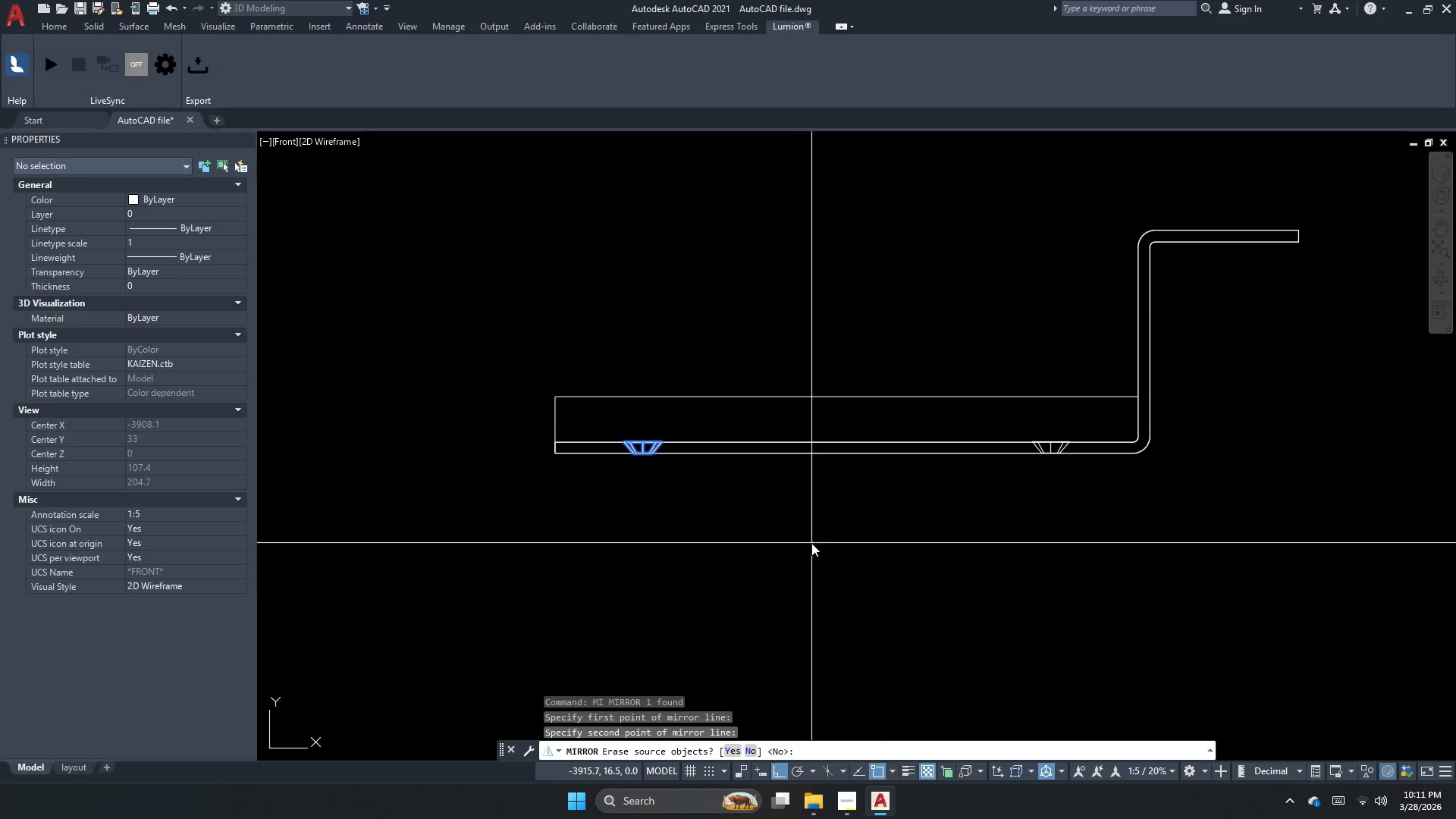 
key(N)
 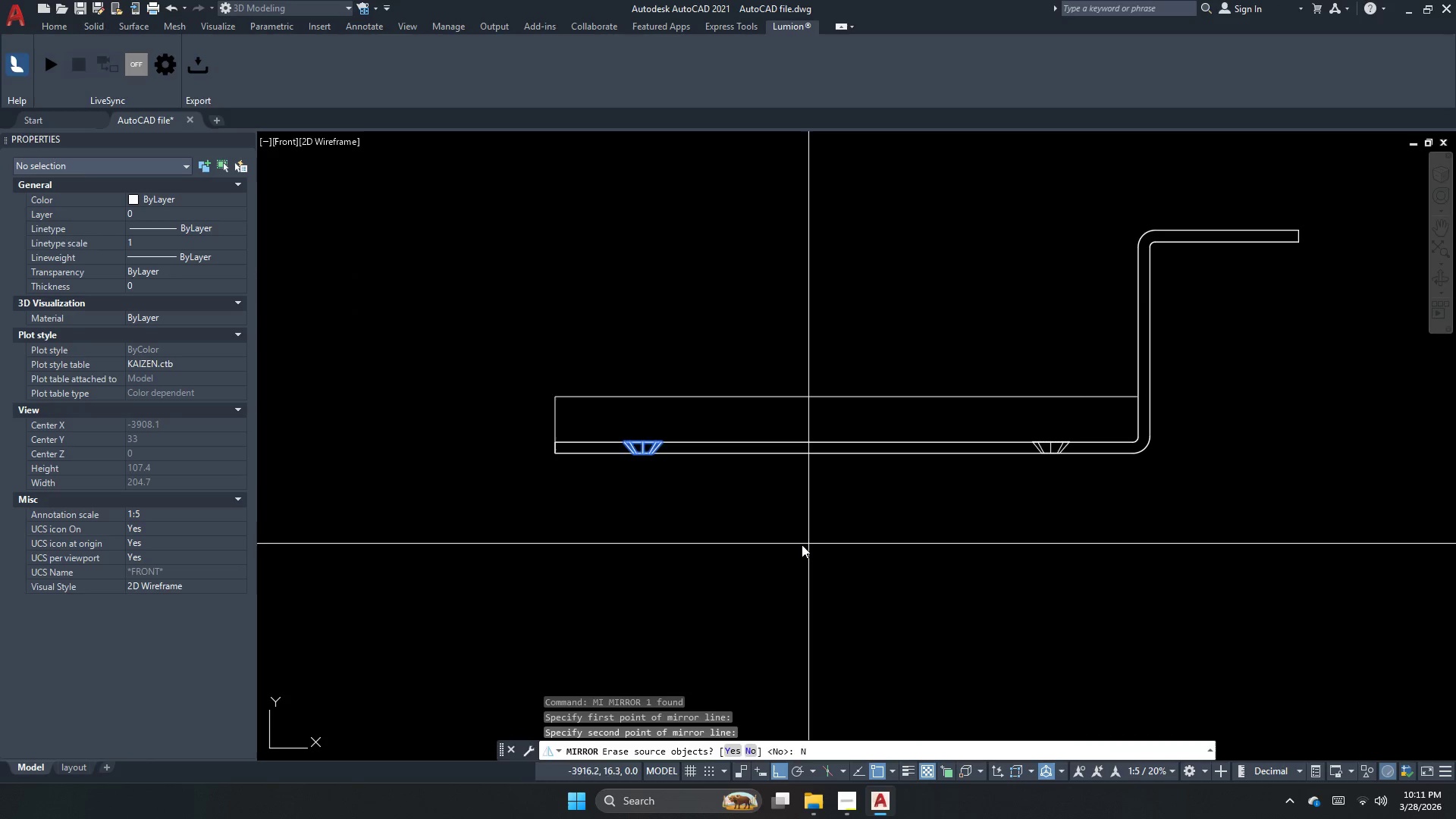 
key(Space)
 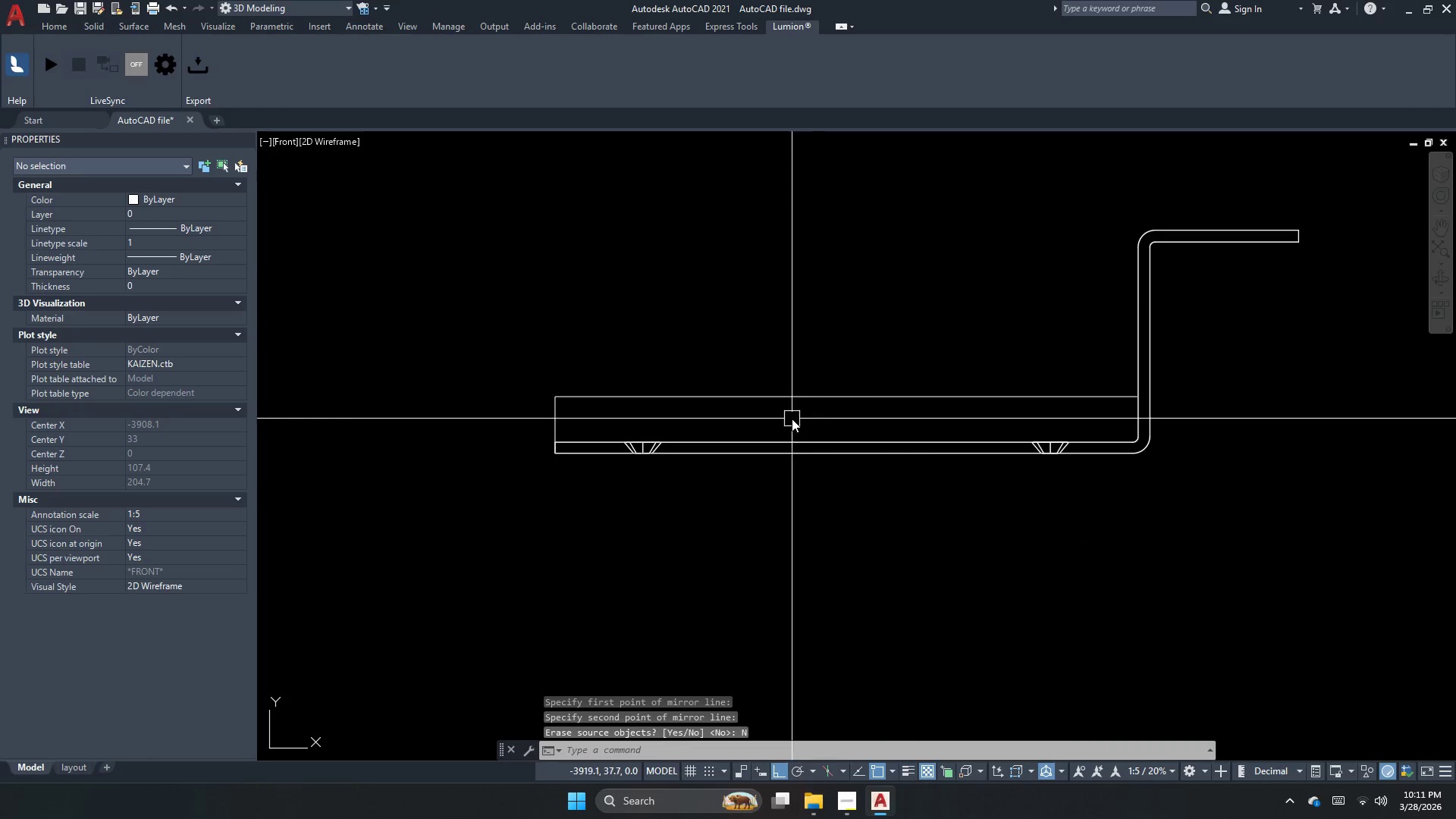 
left_click_drag(start_coordinate=[786, 416], to_coordinate=[717, 391])
 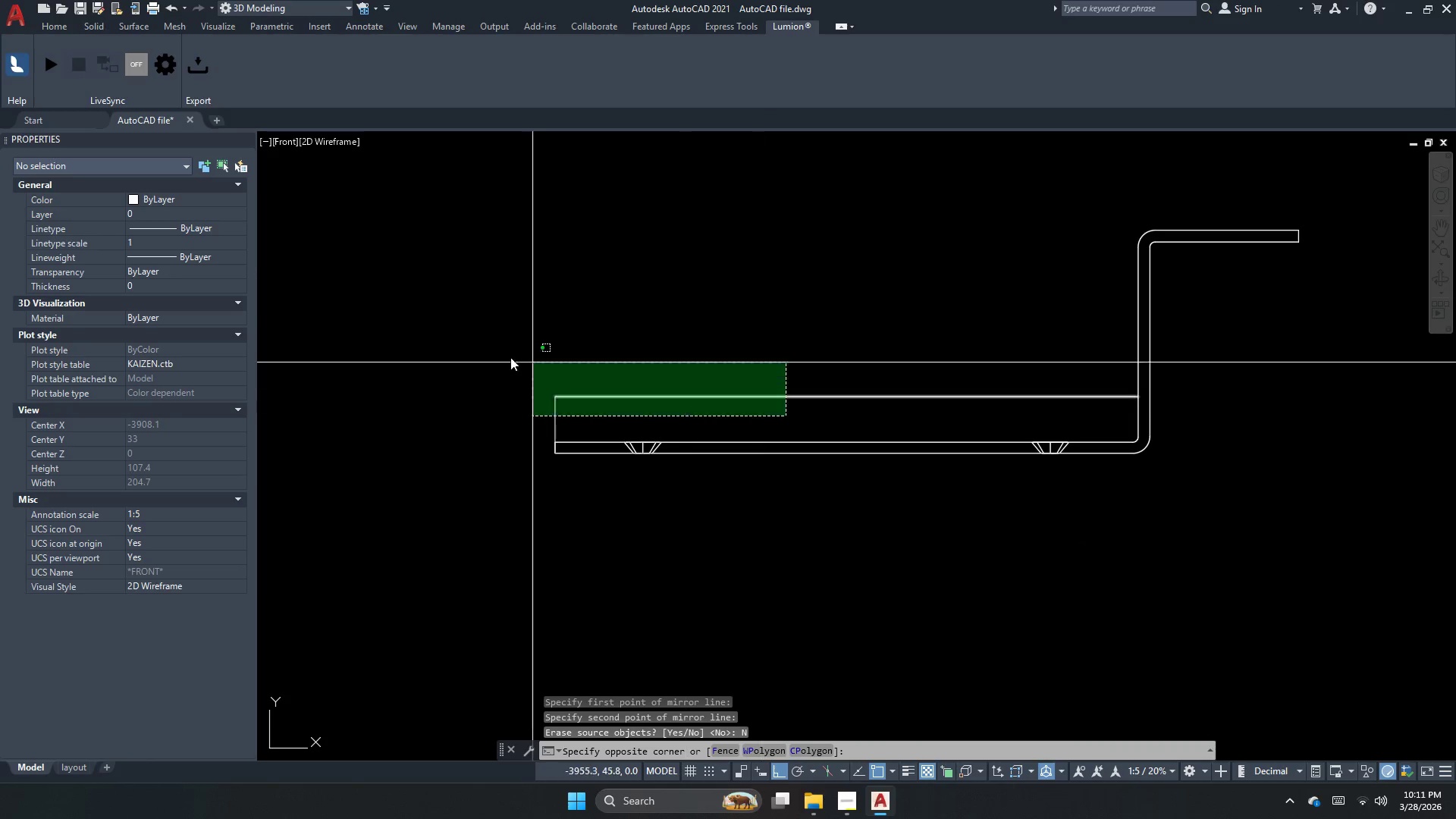 
double_click([506, 355])
 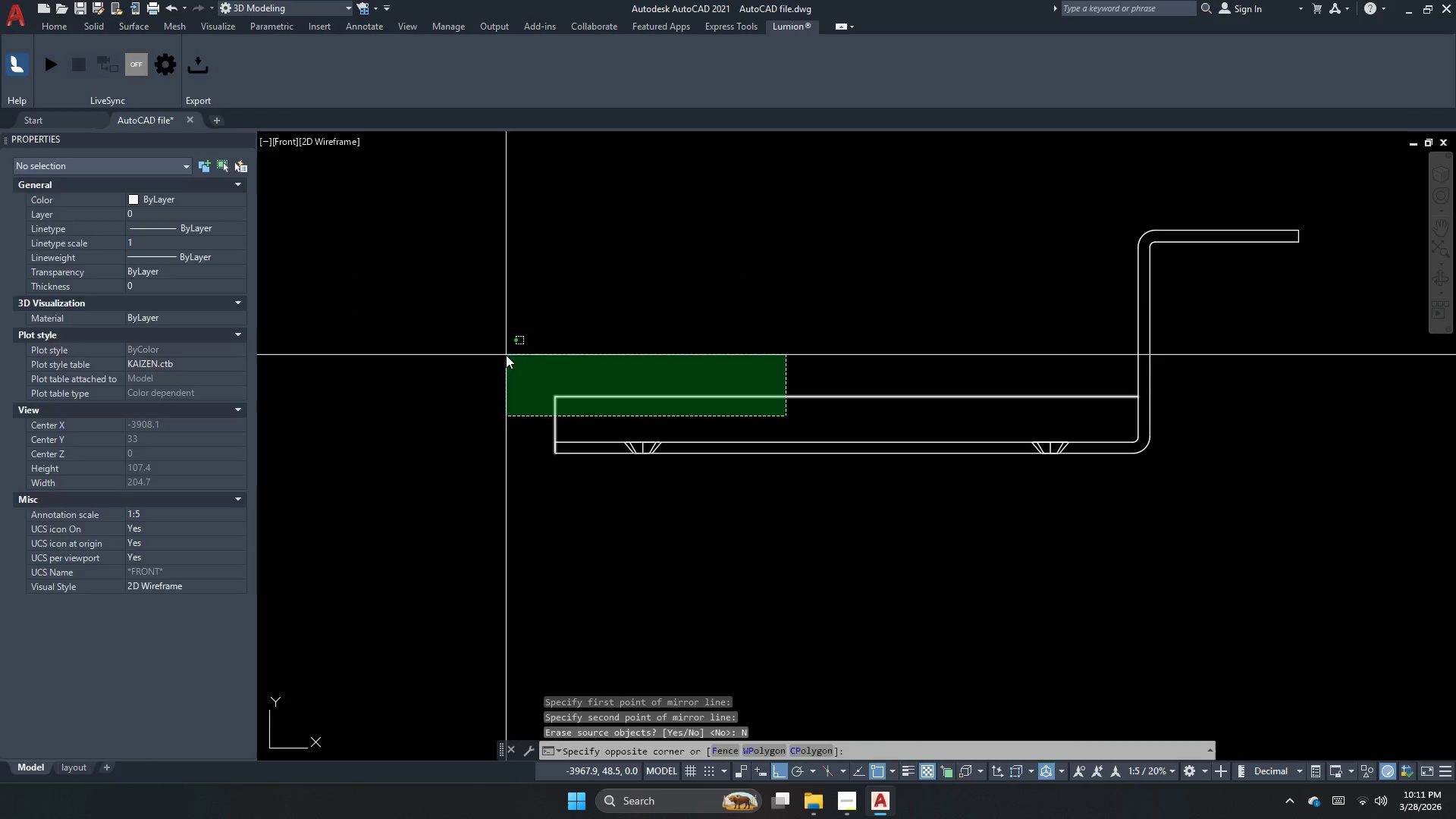 
key(E)
 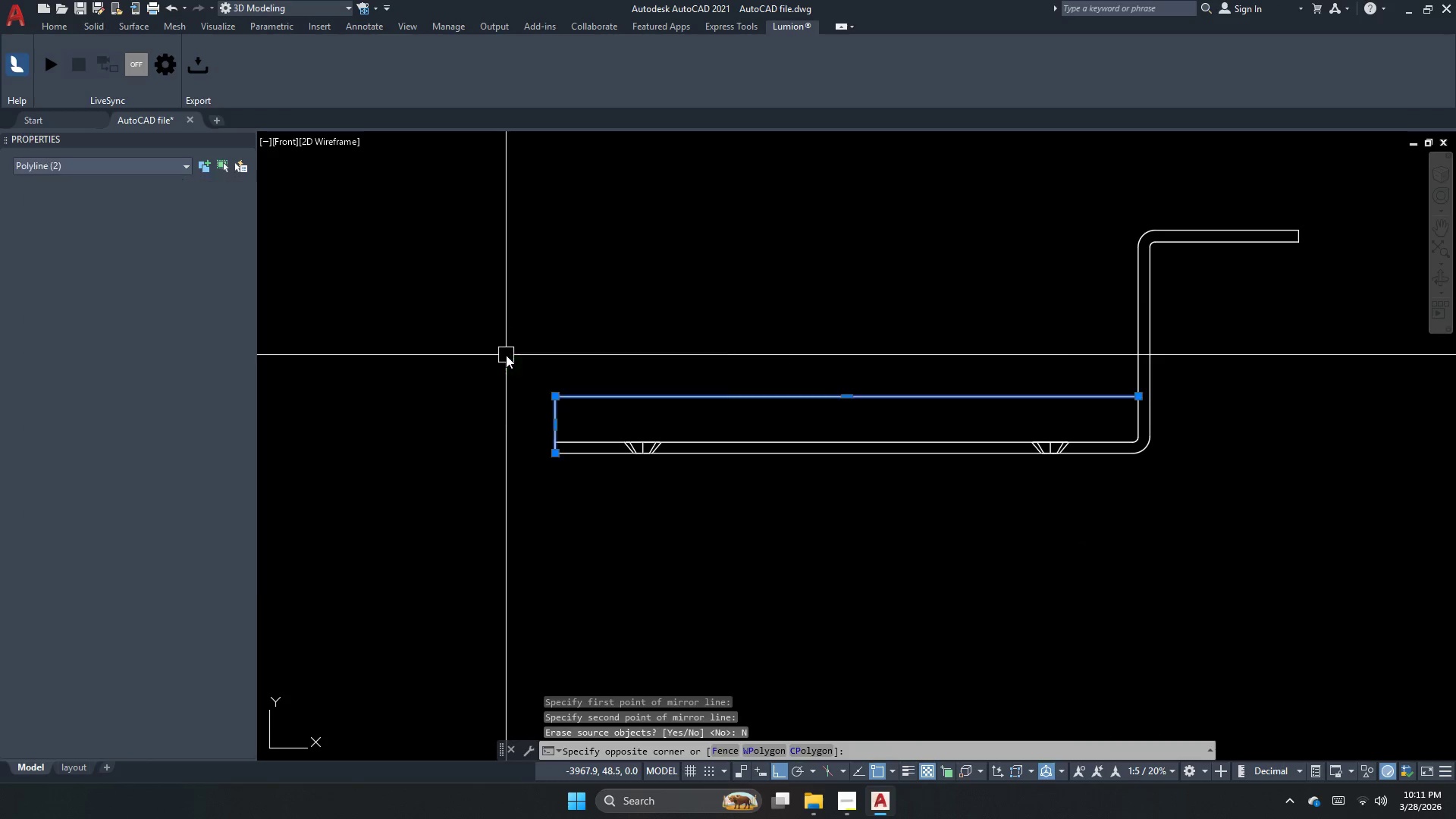 
key(Space)
 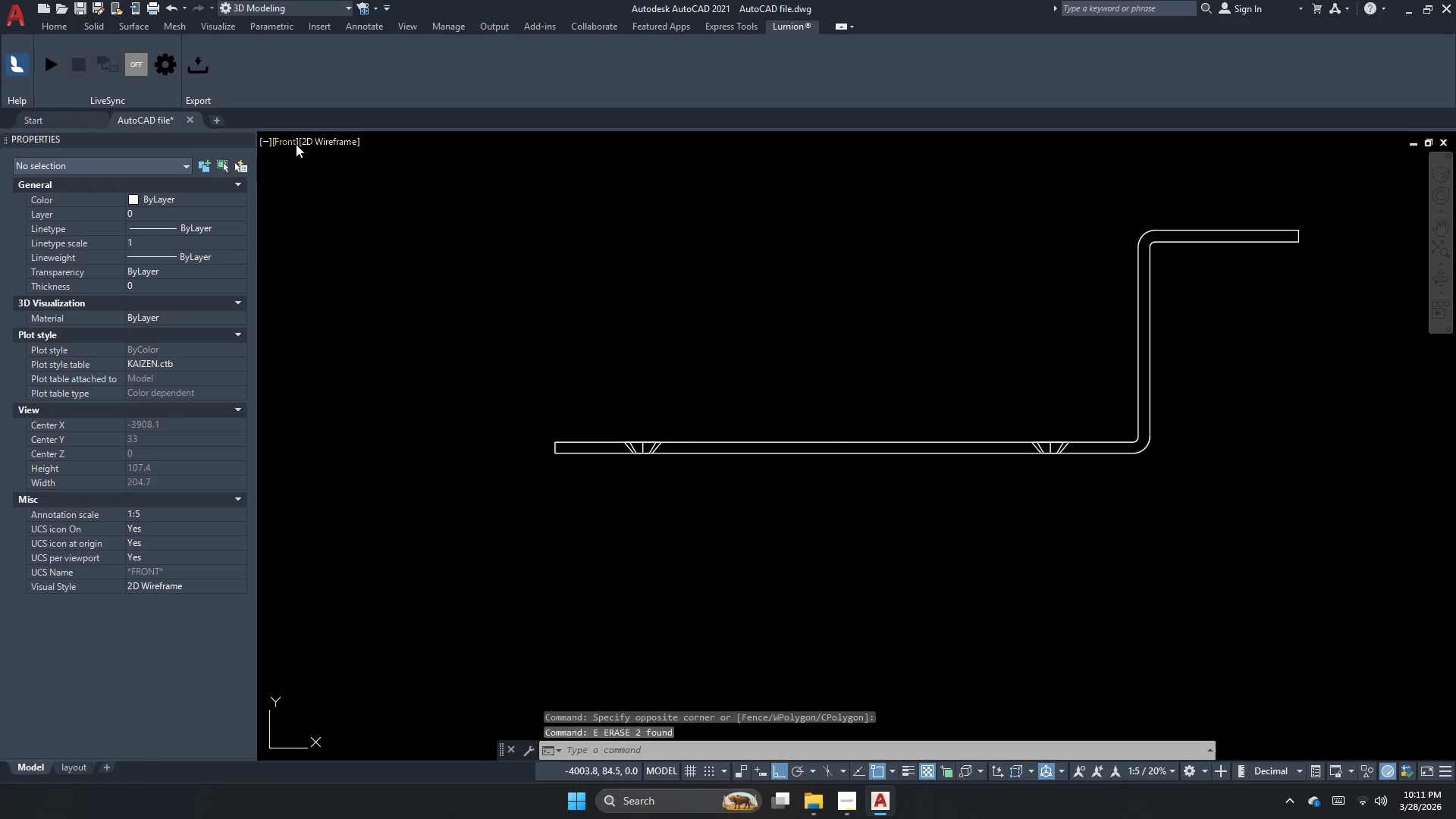 
left_click_drag(start_coordinate=[292, 144], to_coordinate=[288, 144])
 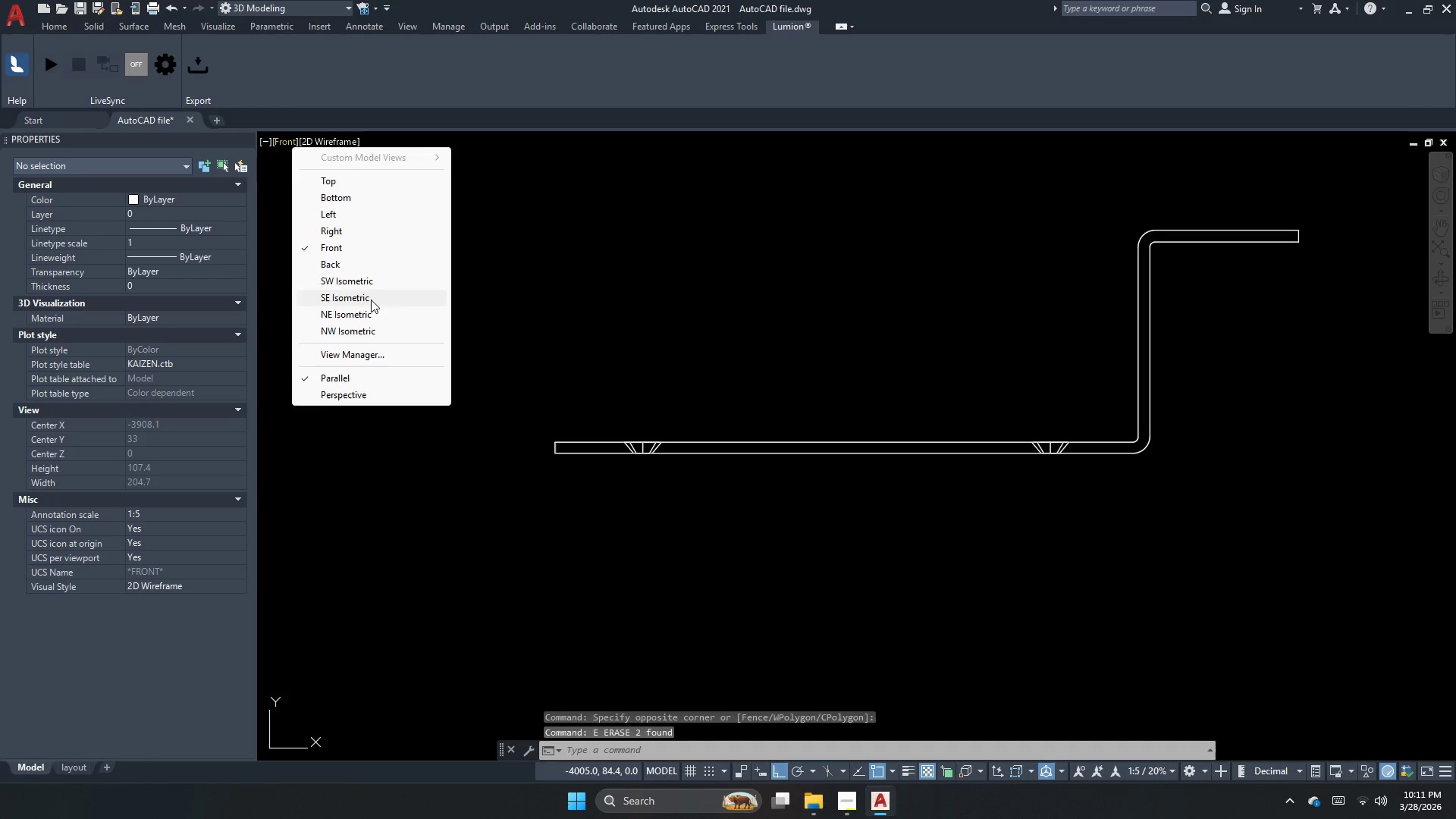 
left_click([380, 284])
 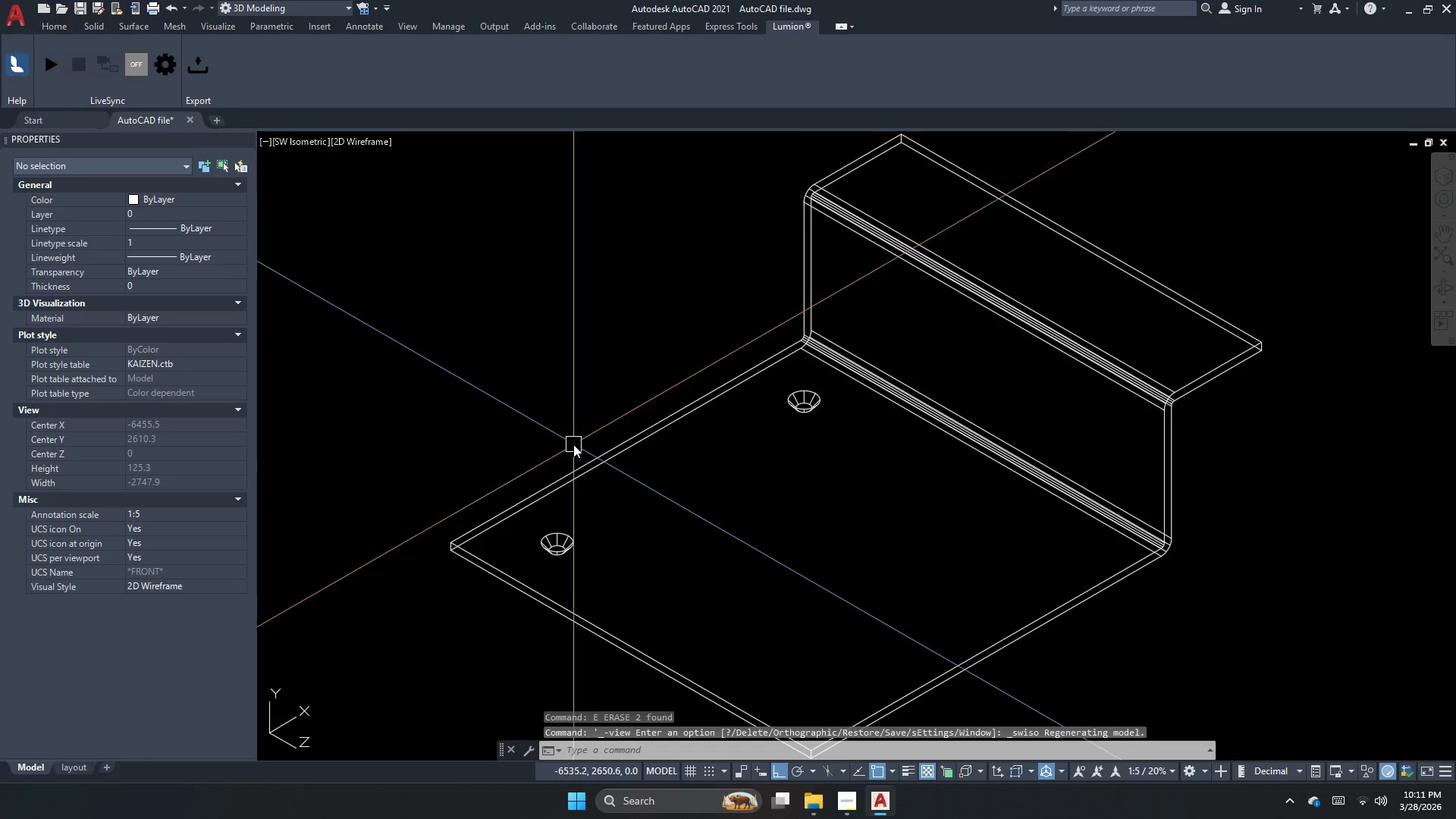 
left_click_drag(start_coordinate=[491, 349], to_coordinate=[593, 415])
 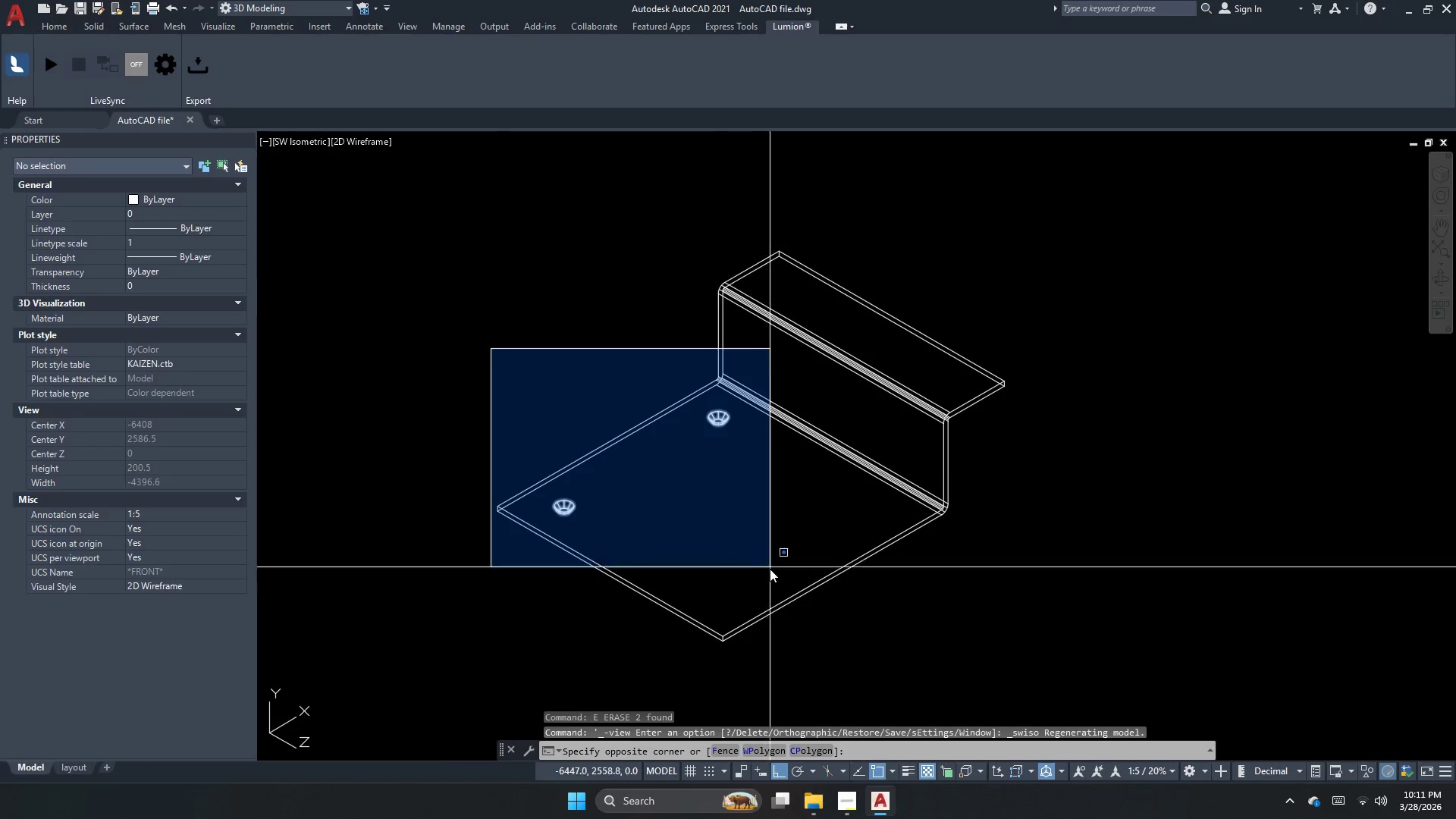 
scroll: coordinate [575, 445], scroll_direction: down, amount: 1.0
 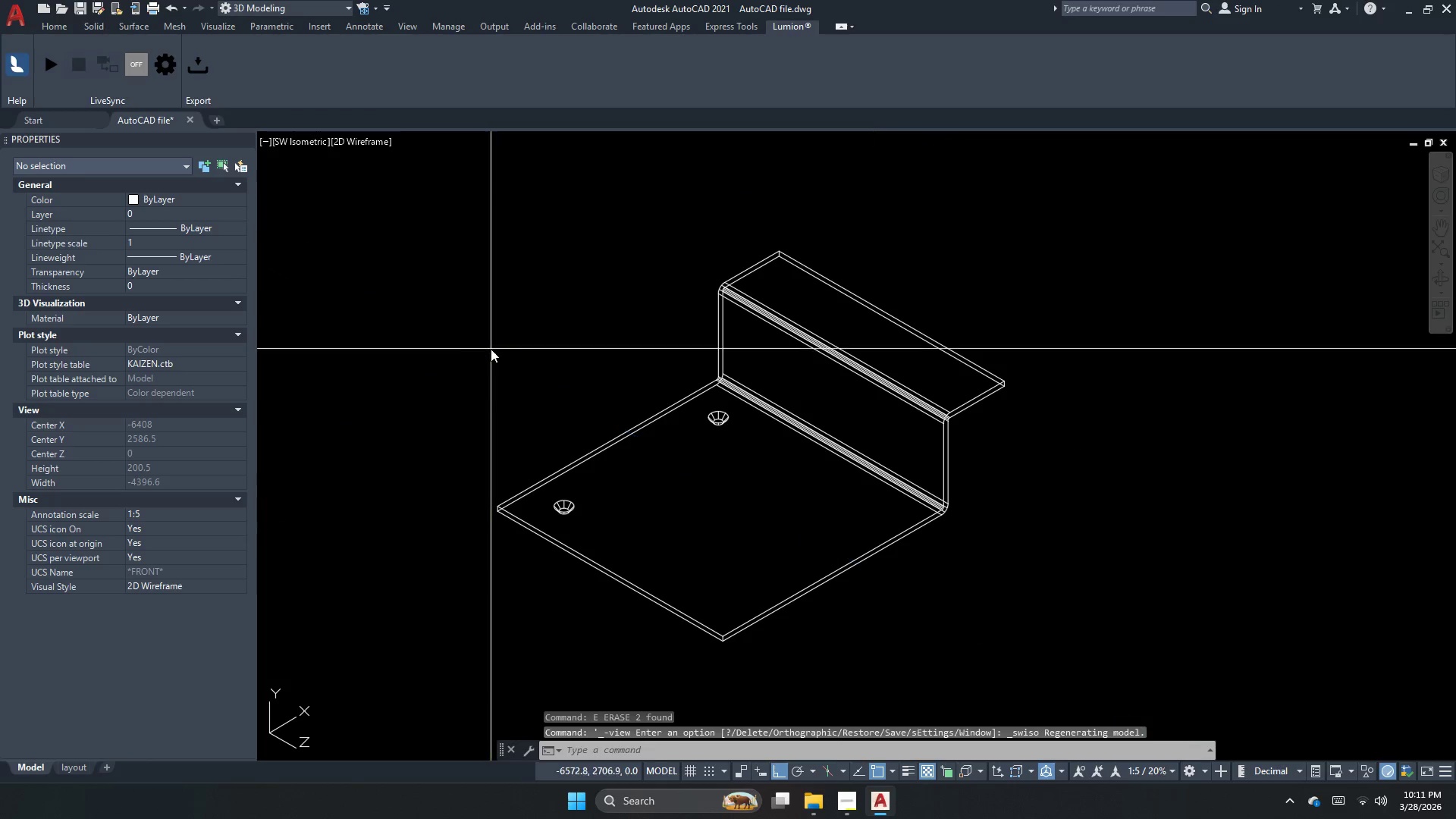 
left_click_drag(start_coordinate=[770, 573], to_coordinate=[767, 574])
 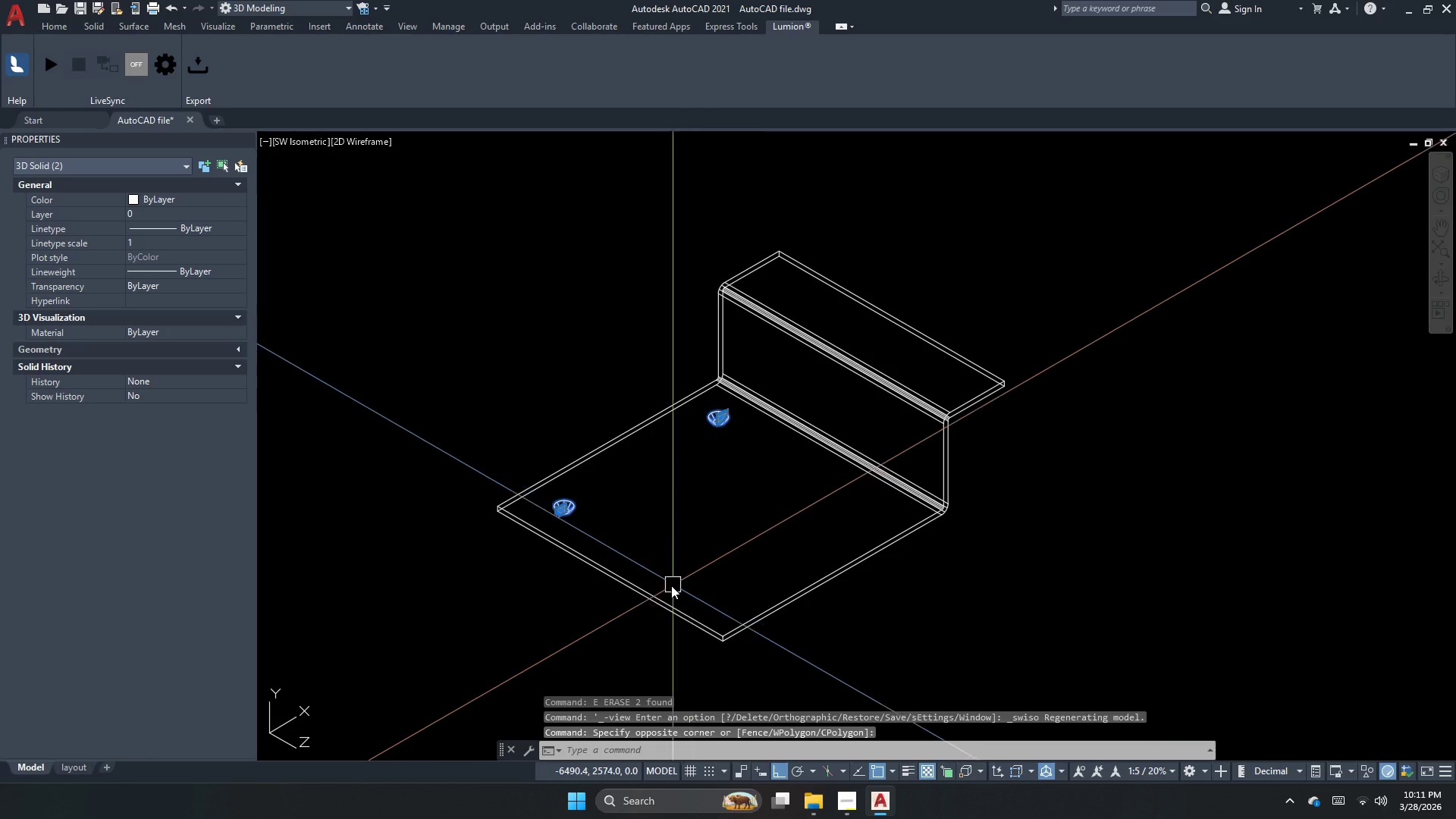 
type(mi )
key(Escape)
 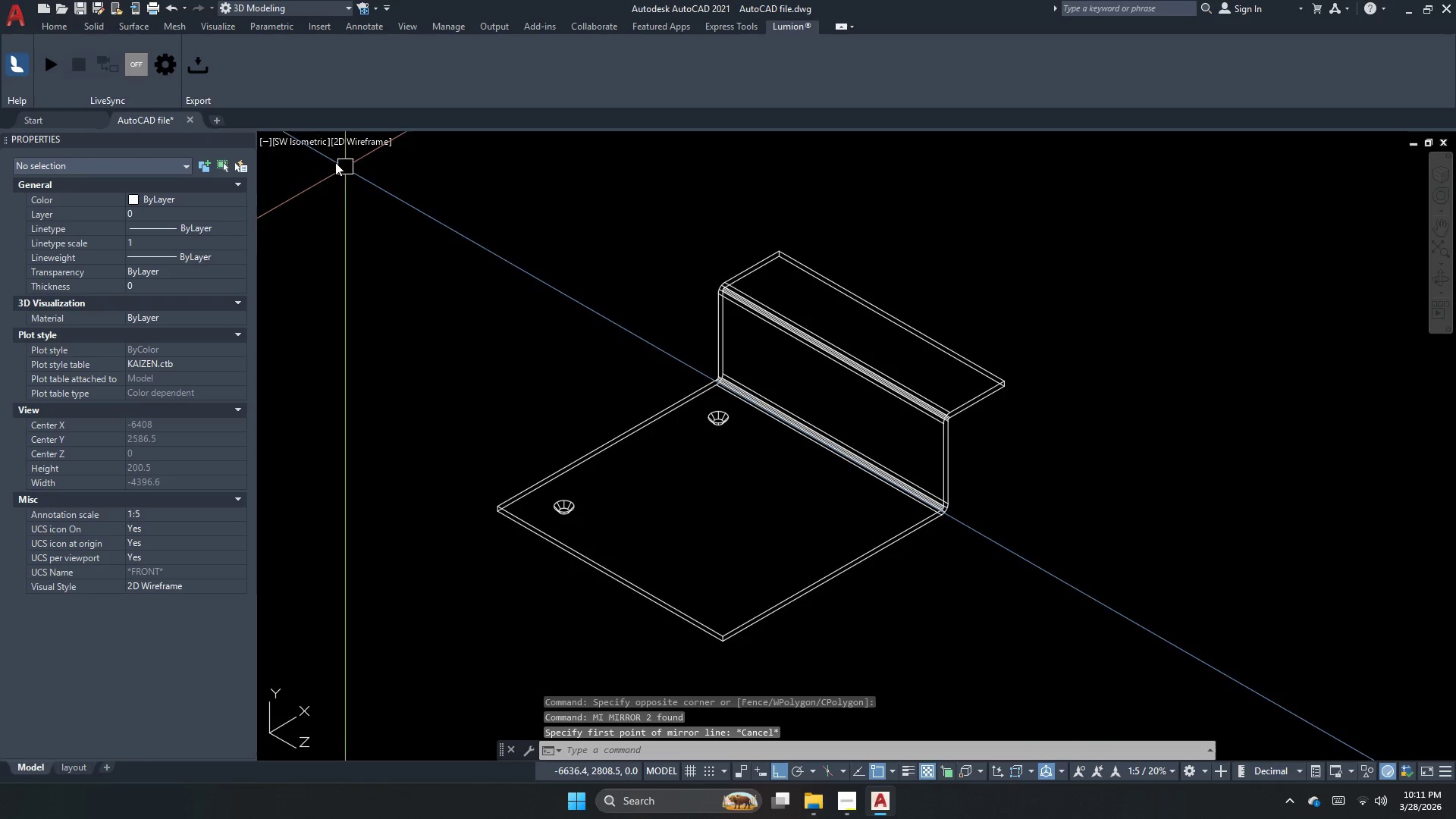 
left_click([306, 143])
 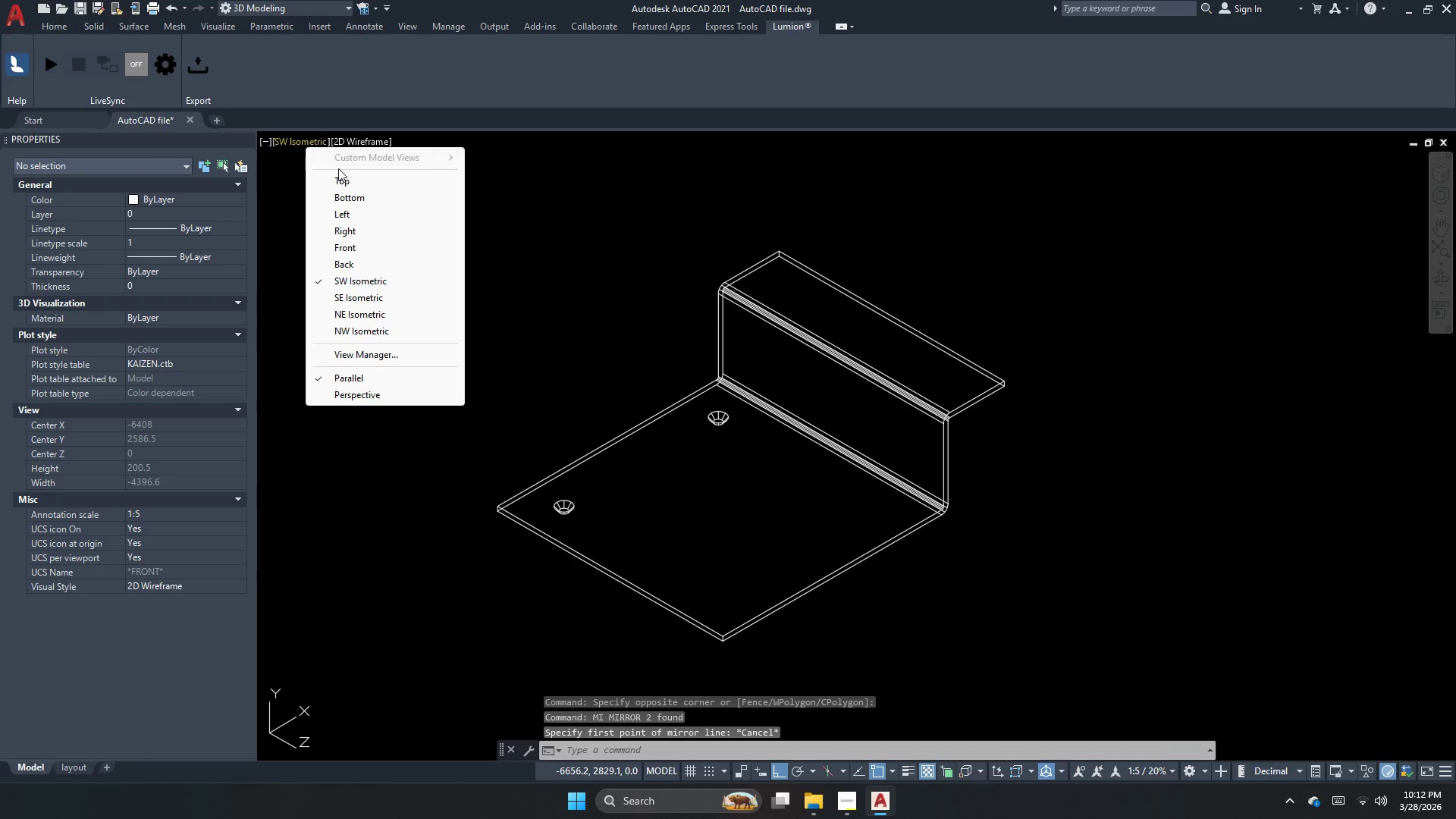 
left_click_drag(start_coordinate=[339, 171], to_coordinate=[339, 178])
 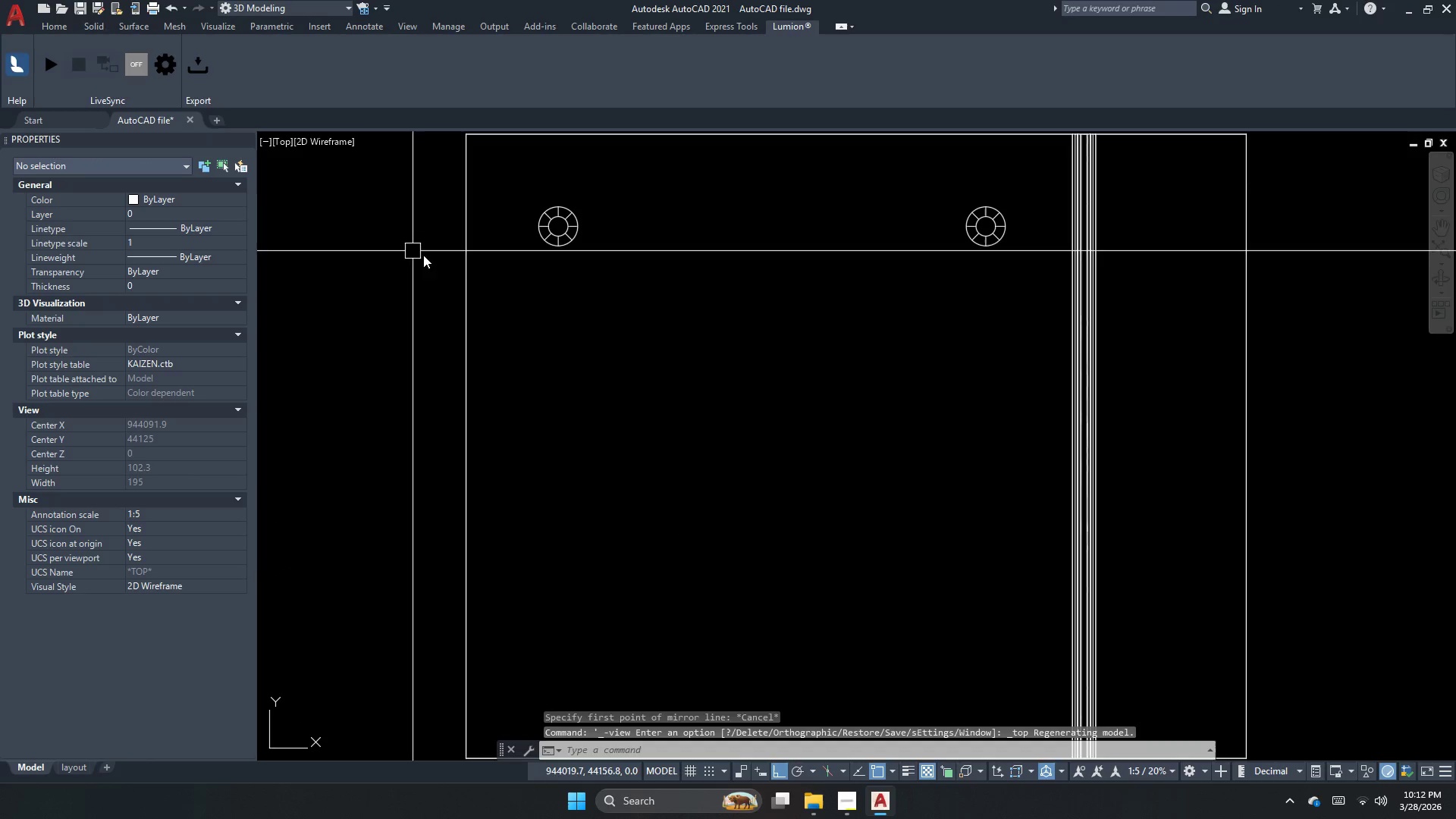 
left_click_drag(start_coordinate=[399, 195], to_coordinate=[454, 228])
 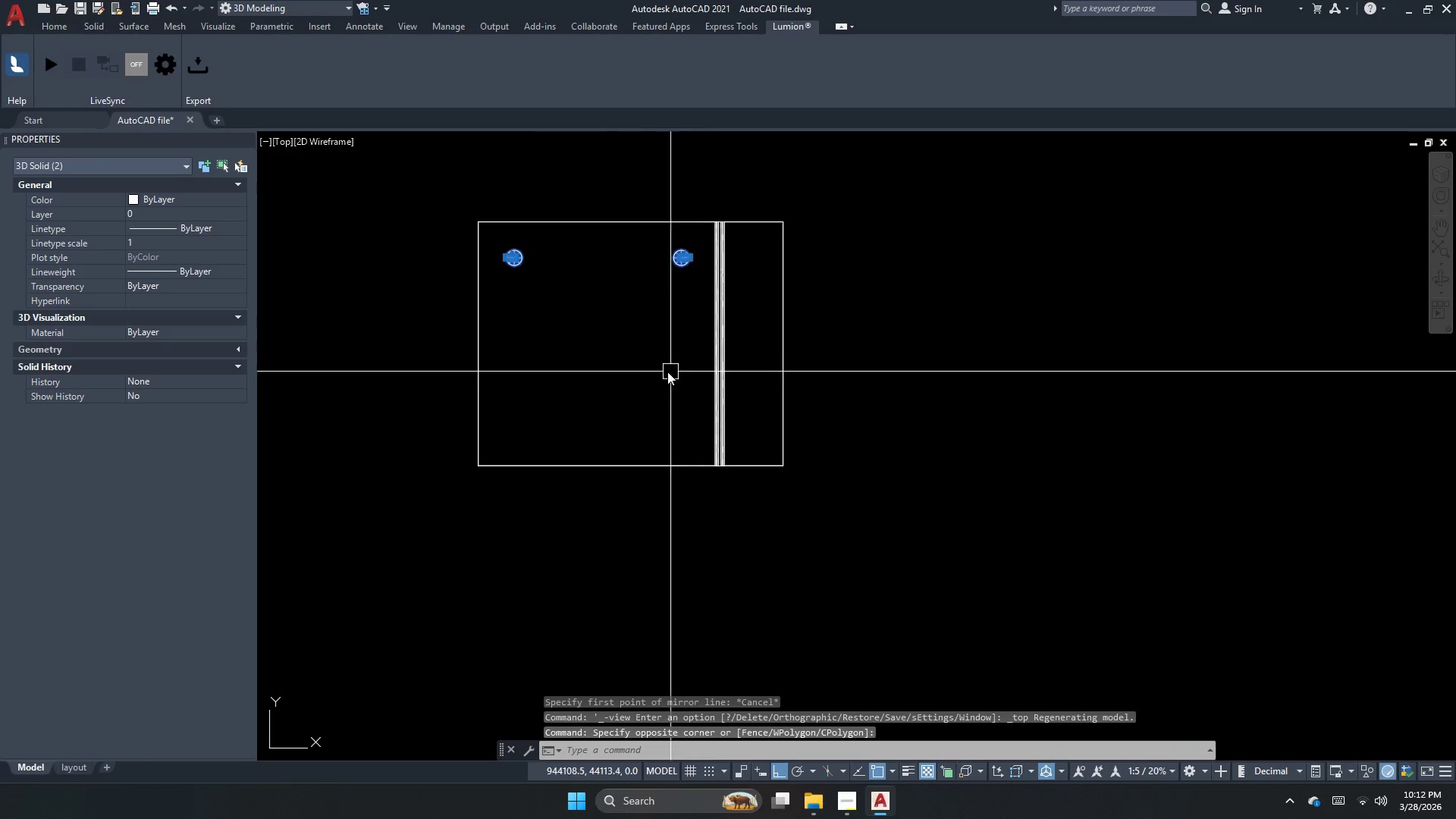 
scroll: coordinate [487, 278], scroll_direction: down, amount: 2.0
 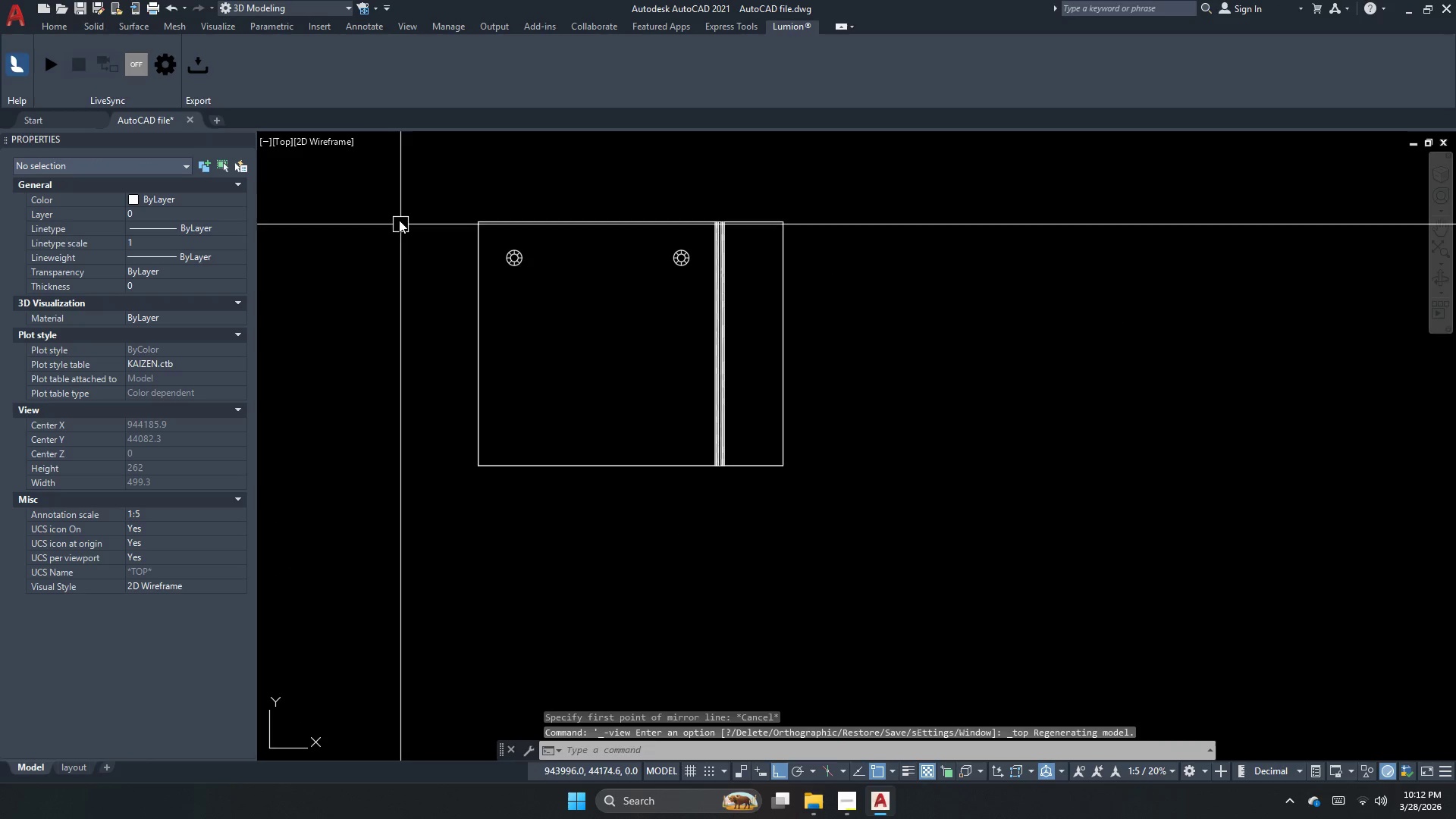 
type(mi )
 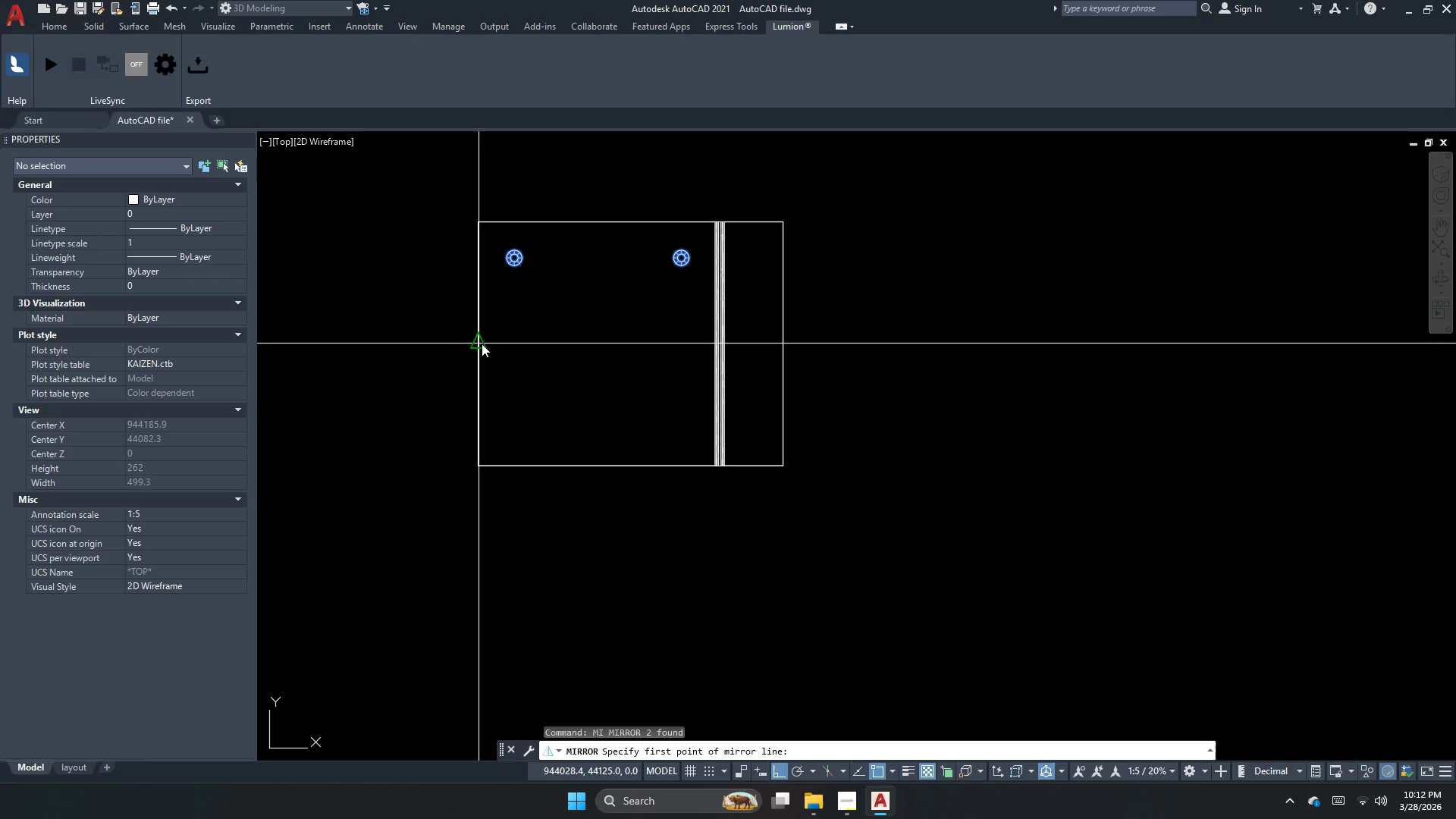 
left_click_drag(start_coordinate=[482, 344], to_coordinate=[465, 344])
 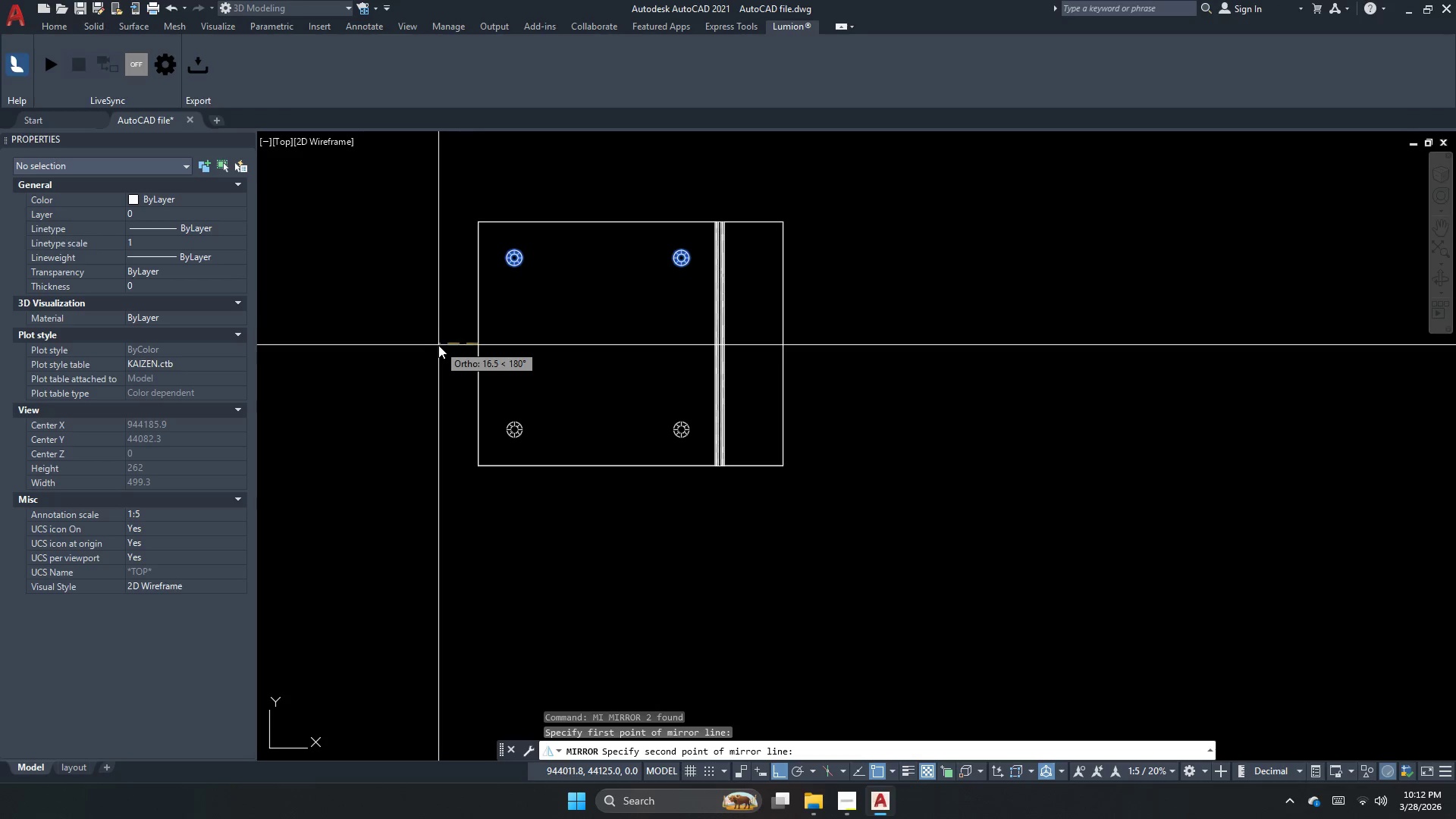 
double_click([439, 345])
 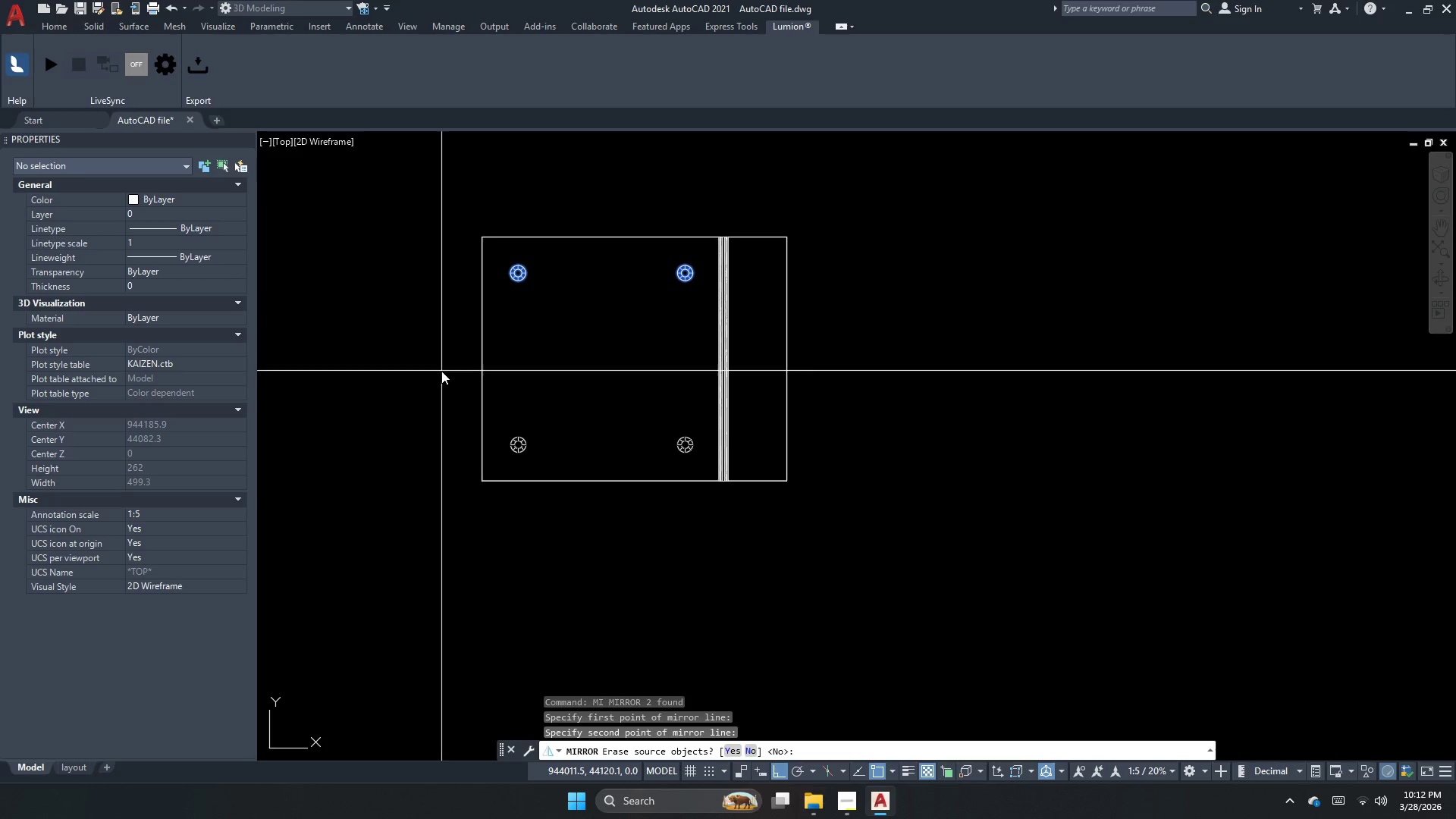 
key(N)
 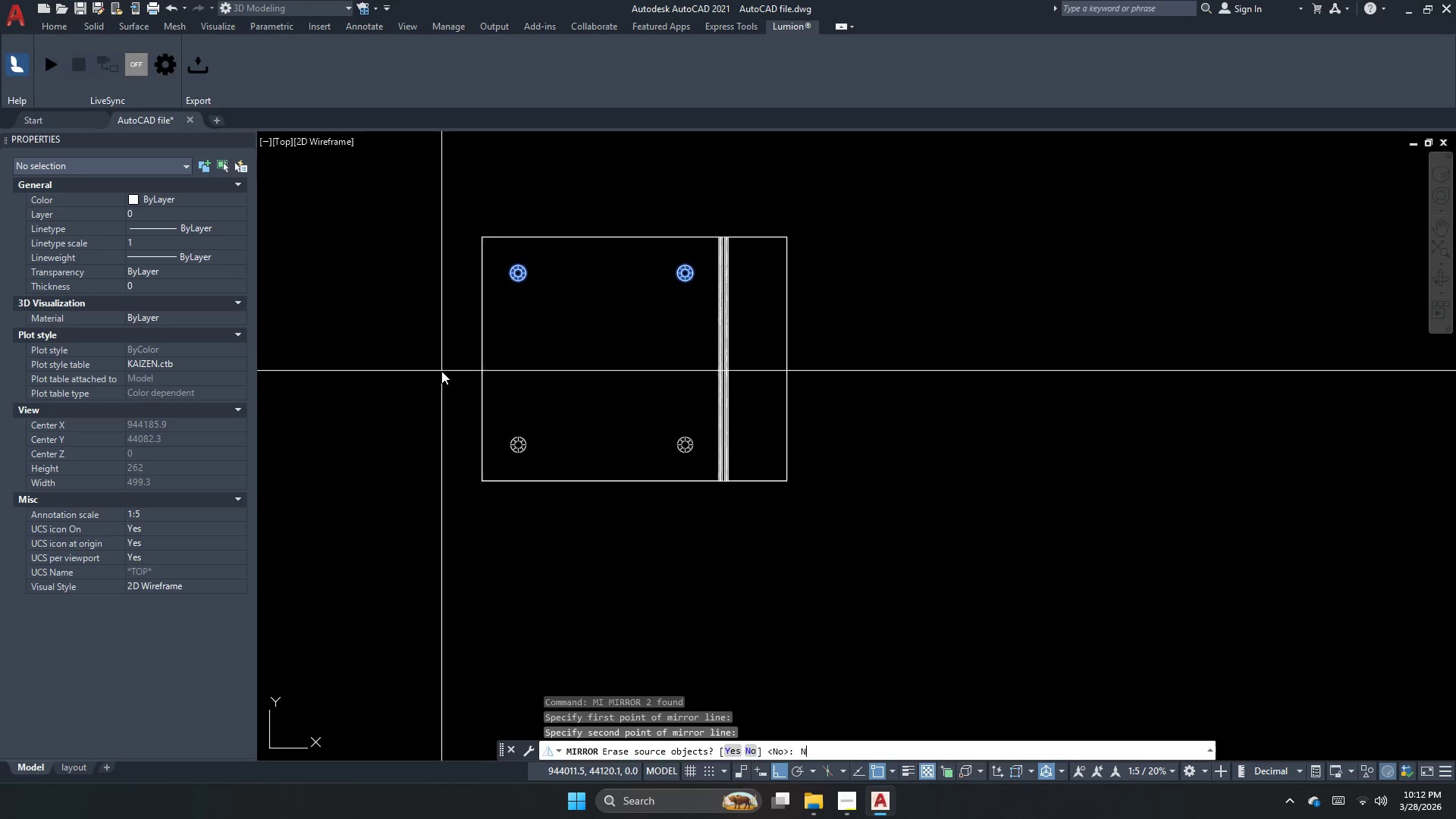 
key(Space)
 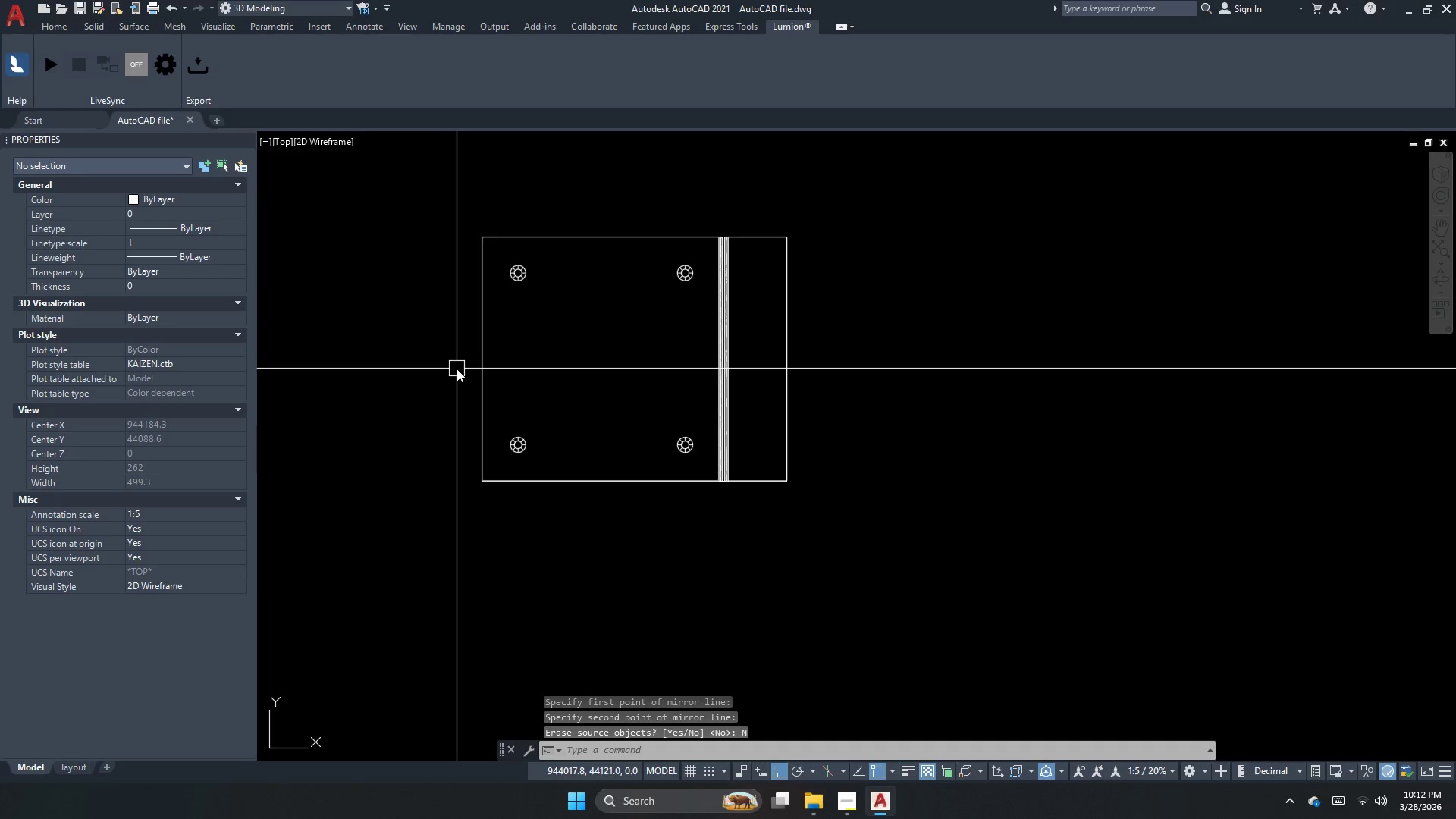 
left_click([280, 128])
 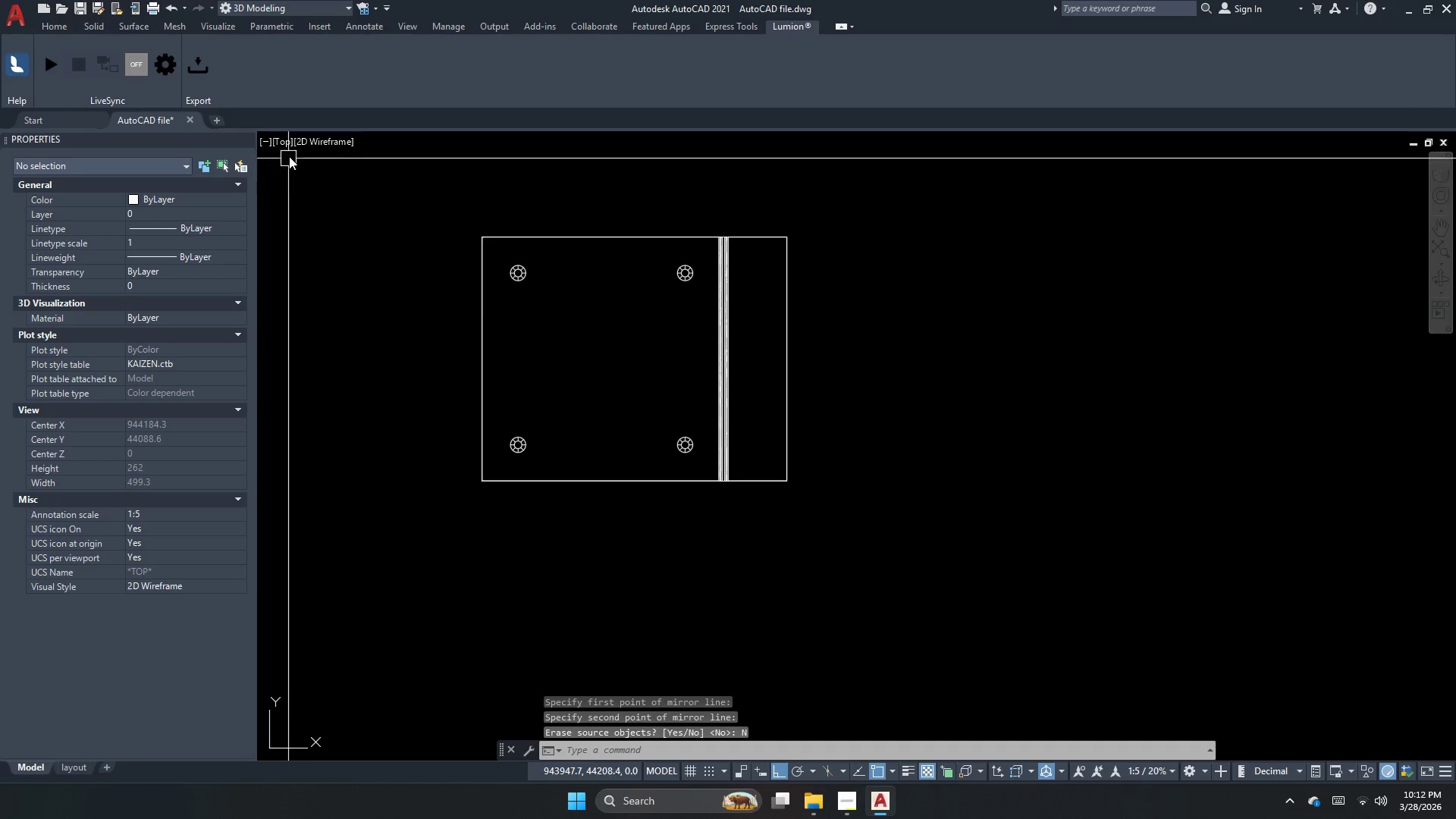 
left_click([288, 150])
 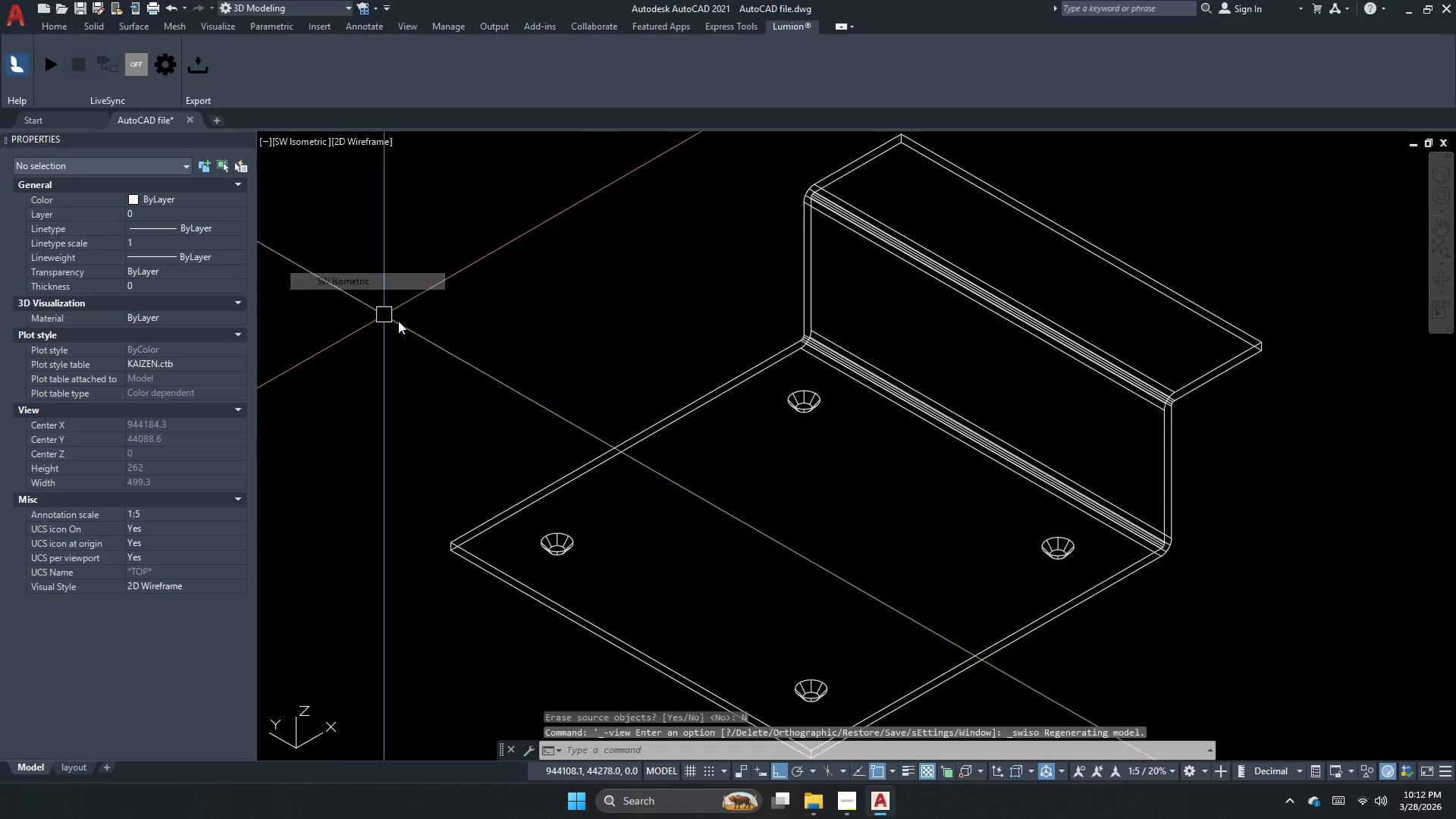 
scroll: coordinate [685, 356], scroll_direction: down, amount: 3.0
 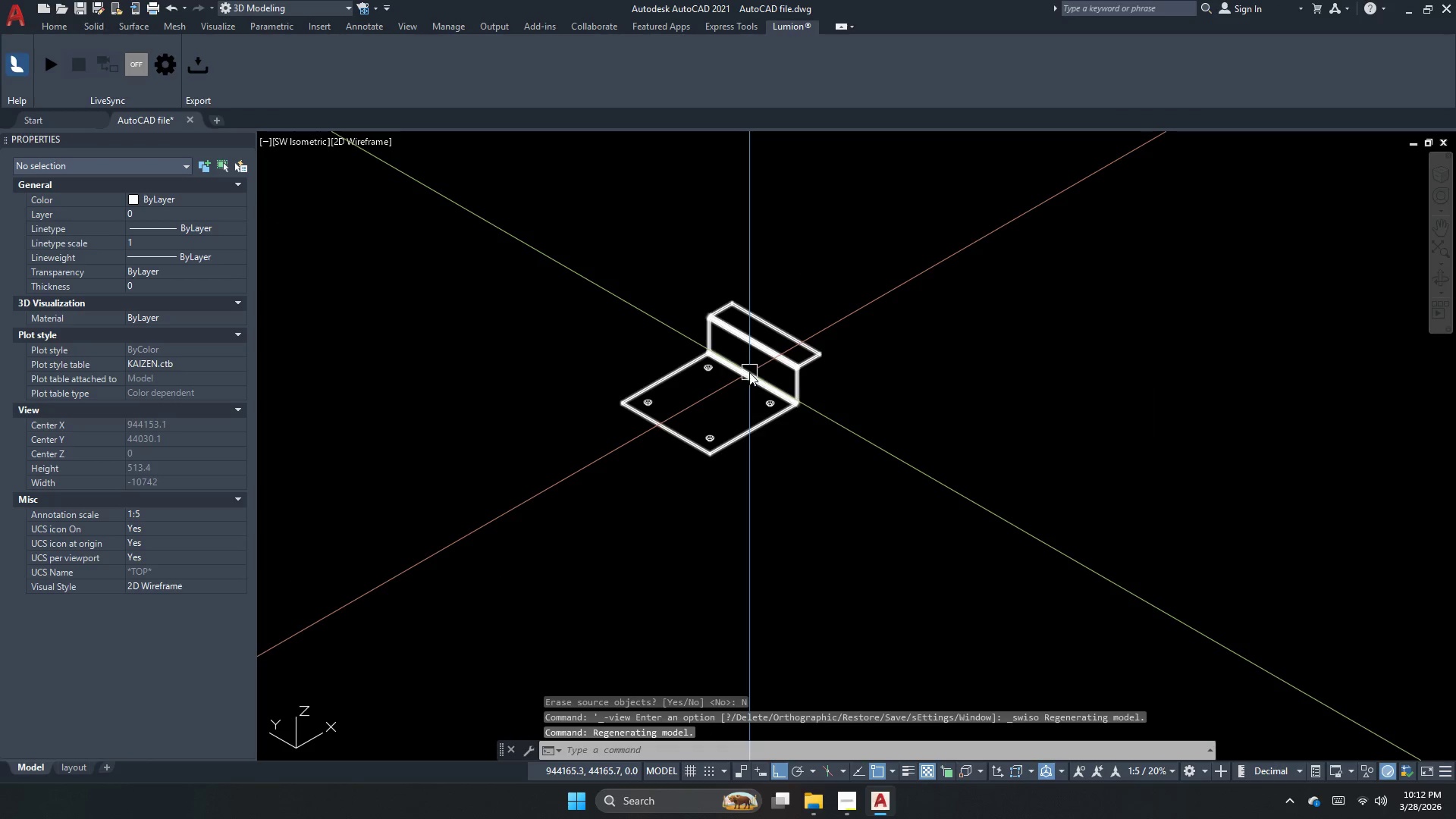 
scroll: coordinate [748, 373], scroll_direction: up, amount: 3.0
 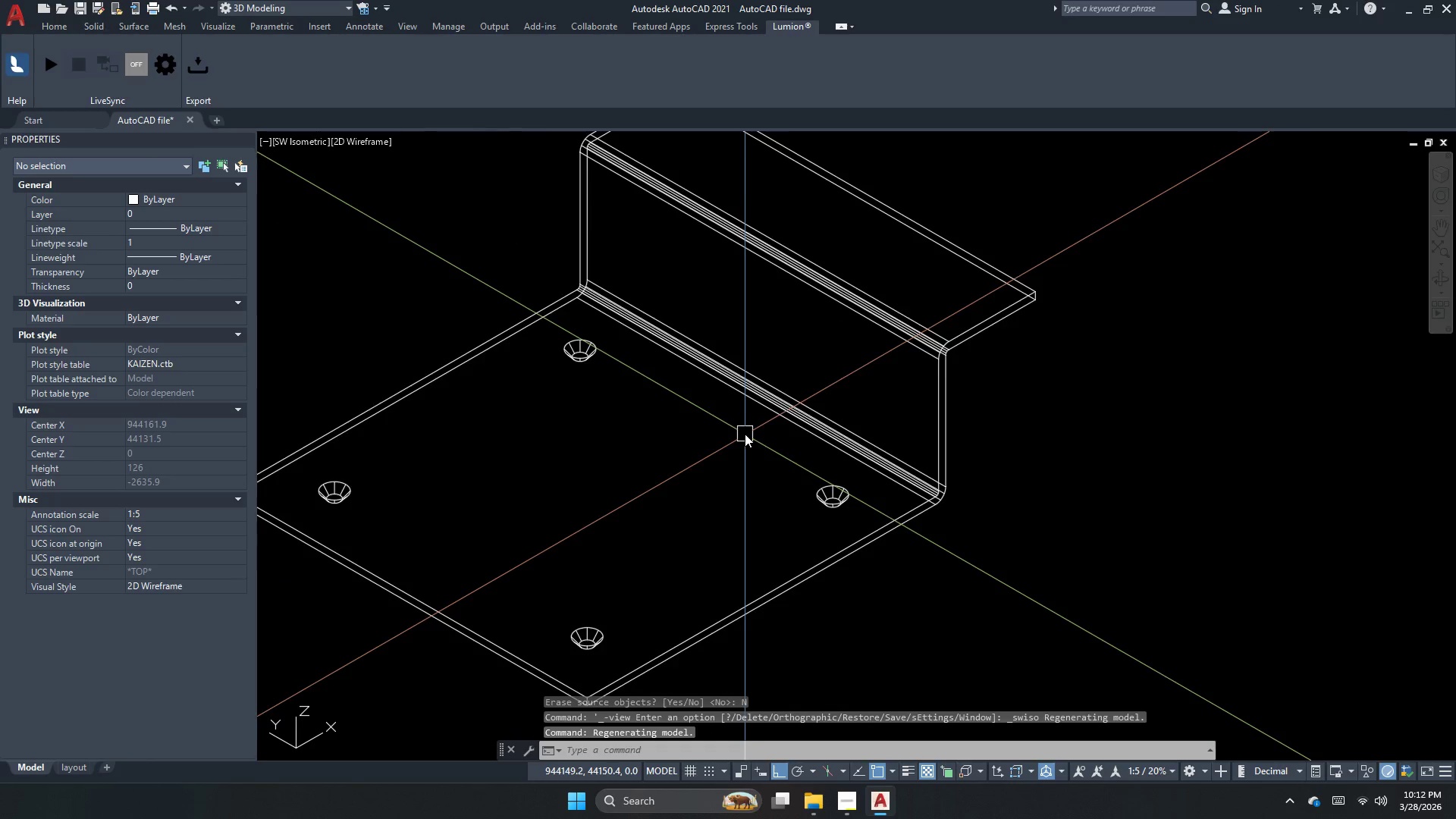 
scroll: coordinate [752, 453], scroll_direction: down, amount: 1.0
 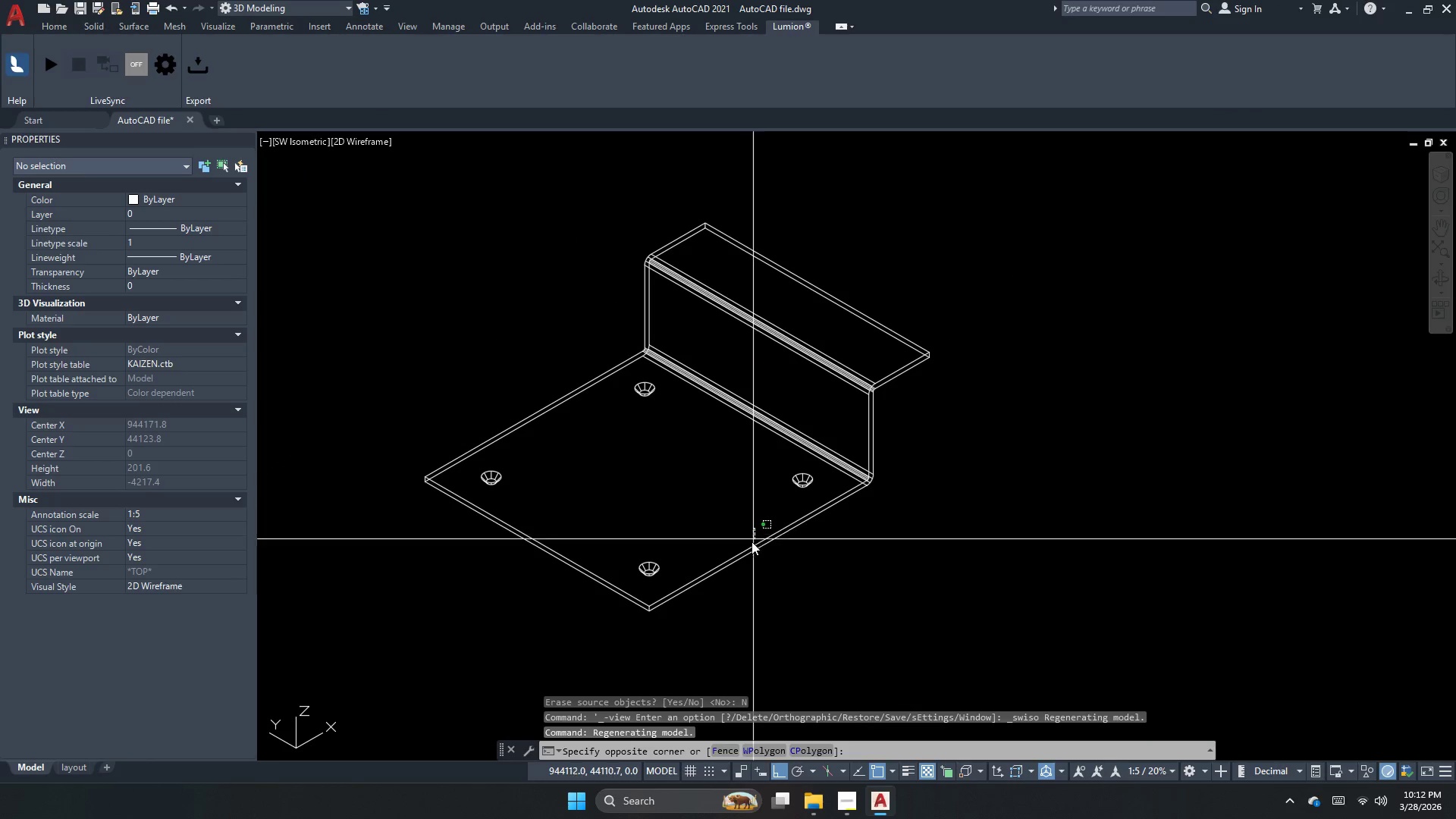 
left_click_drag(start_coordinate=[747, 547], to_coordinate=[744, 551])
 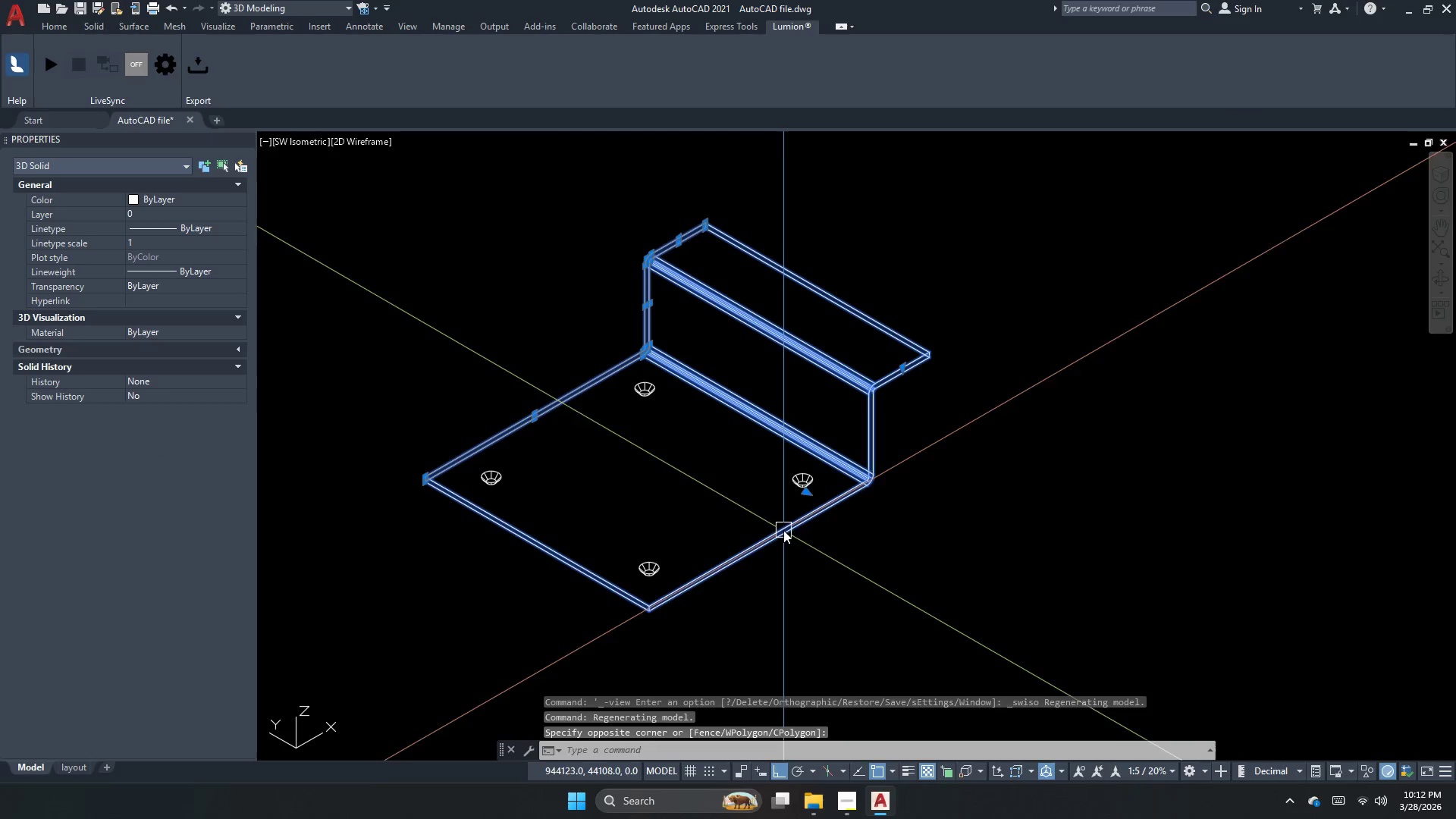 
left_click([779, 541])
 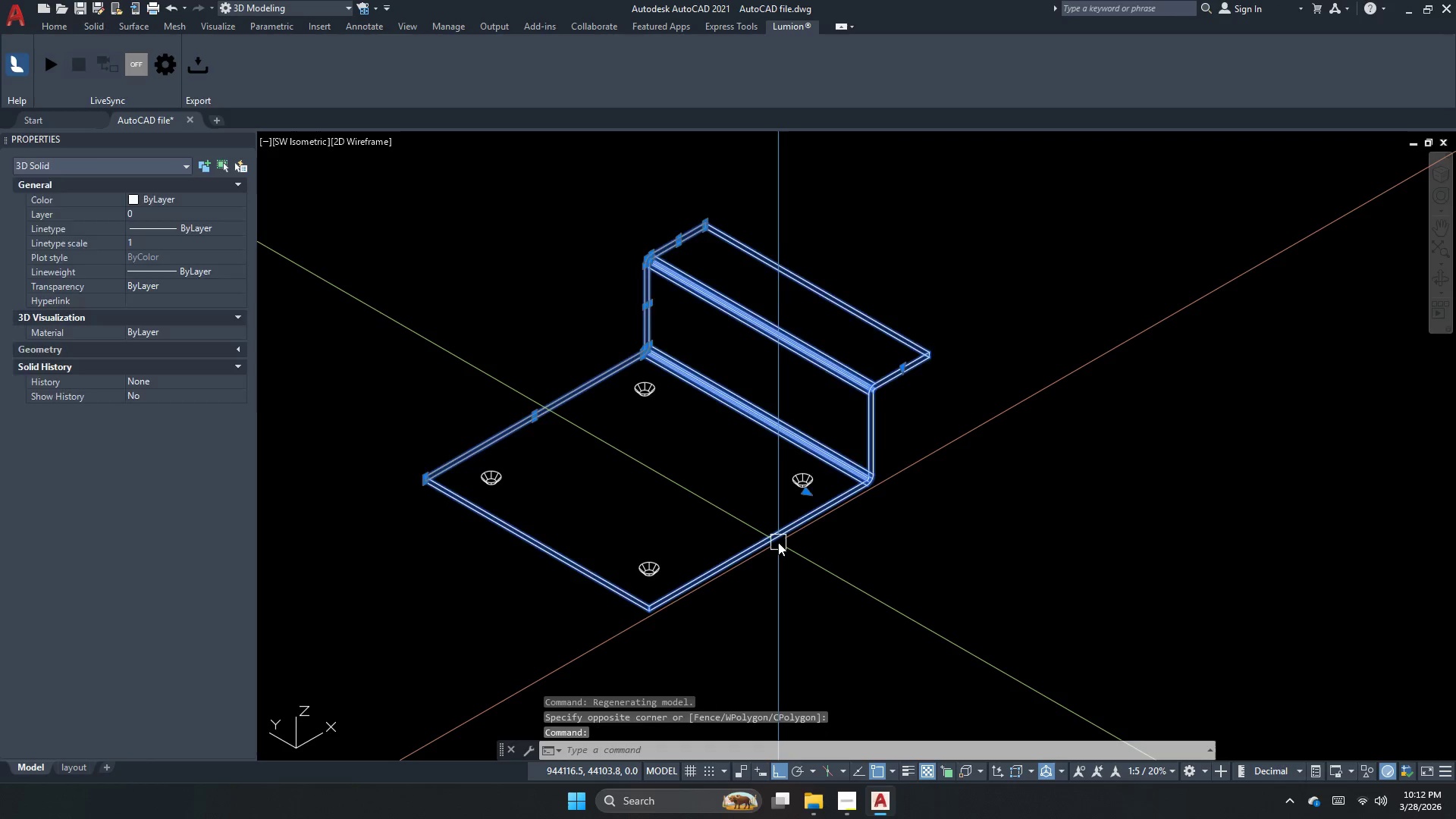 
key(Escape)
 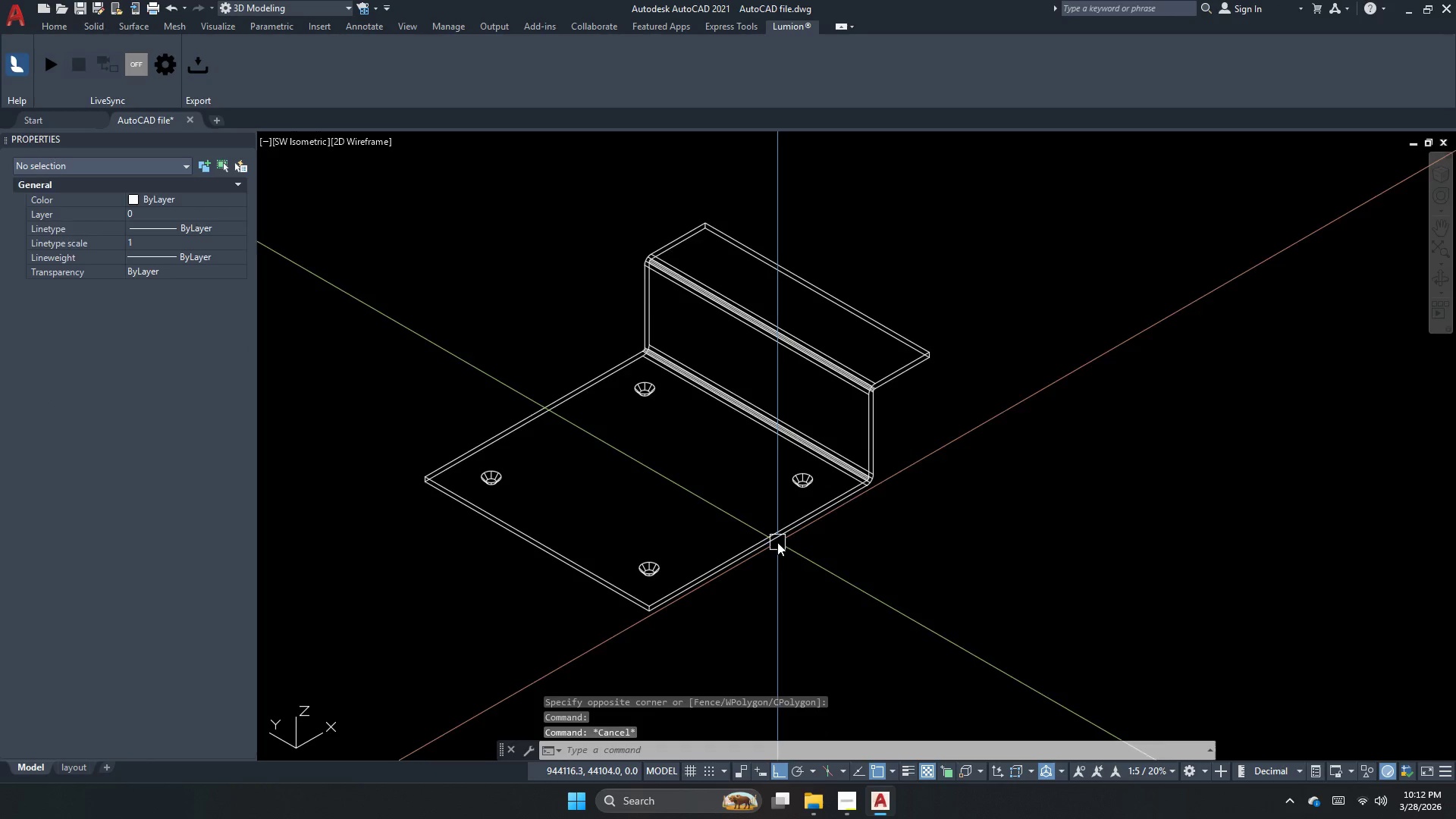 
left_click([777, 542])
 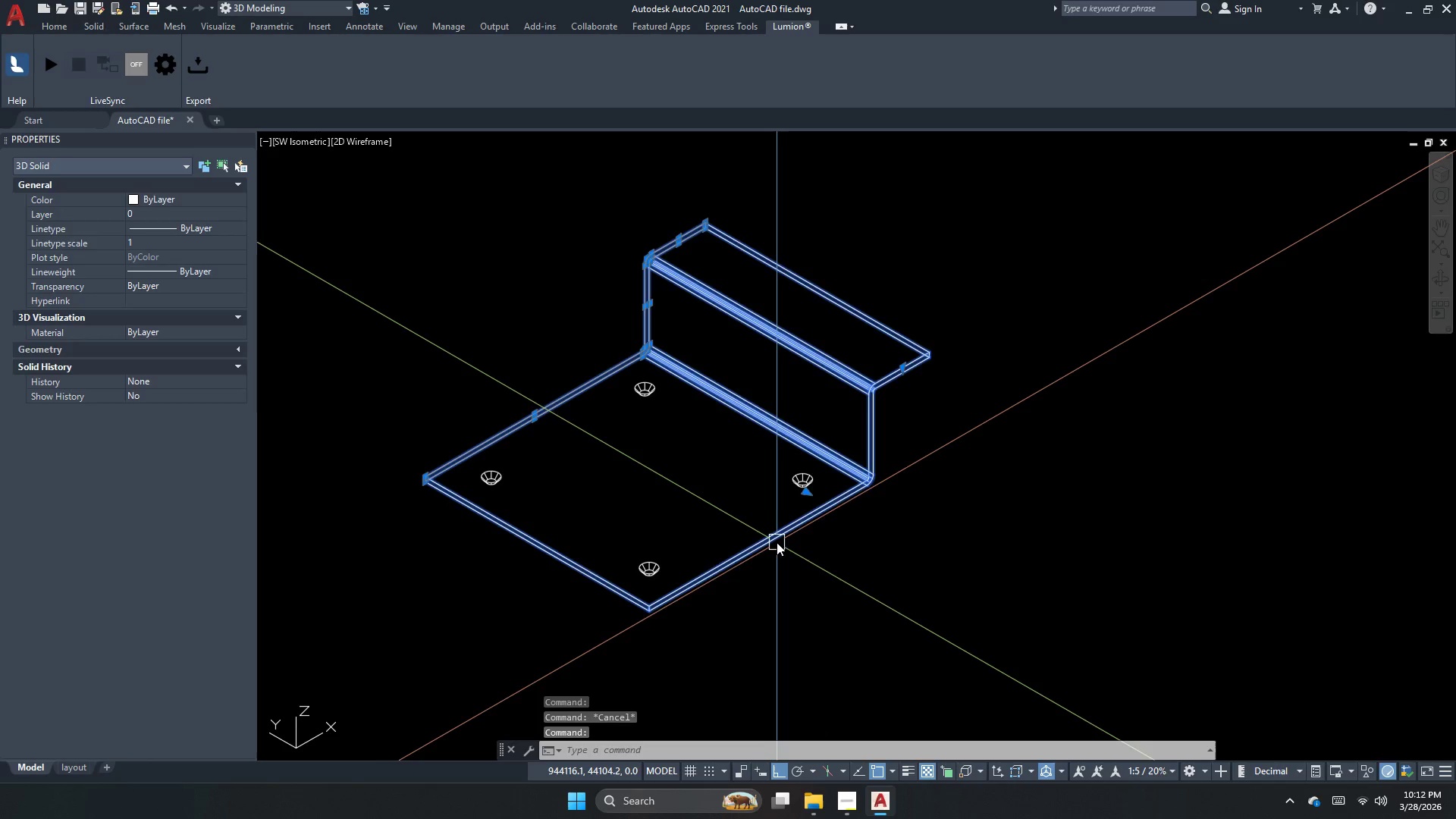 
key(Escape)
 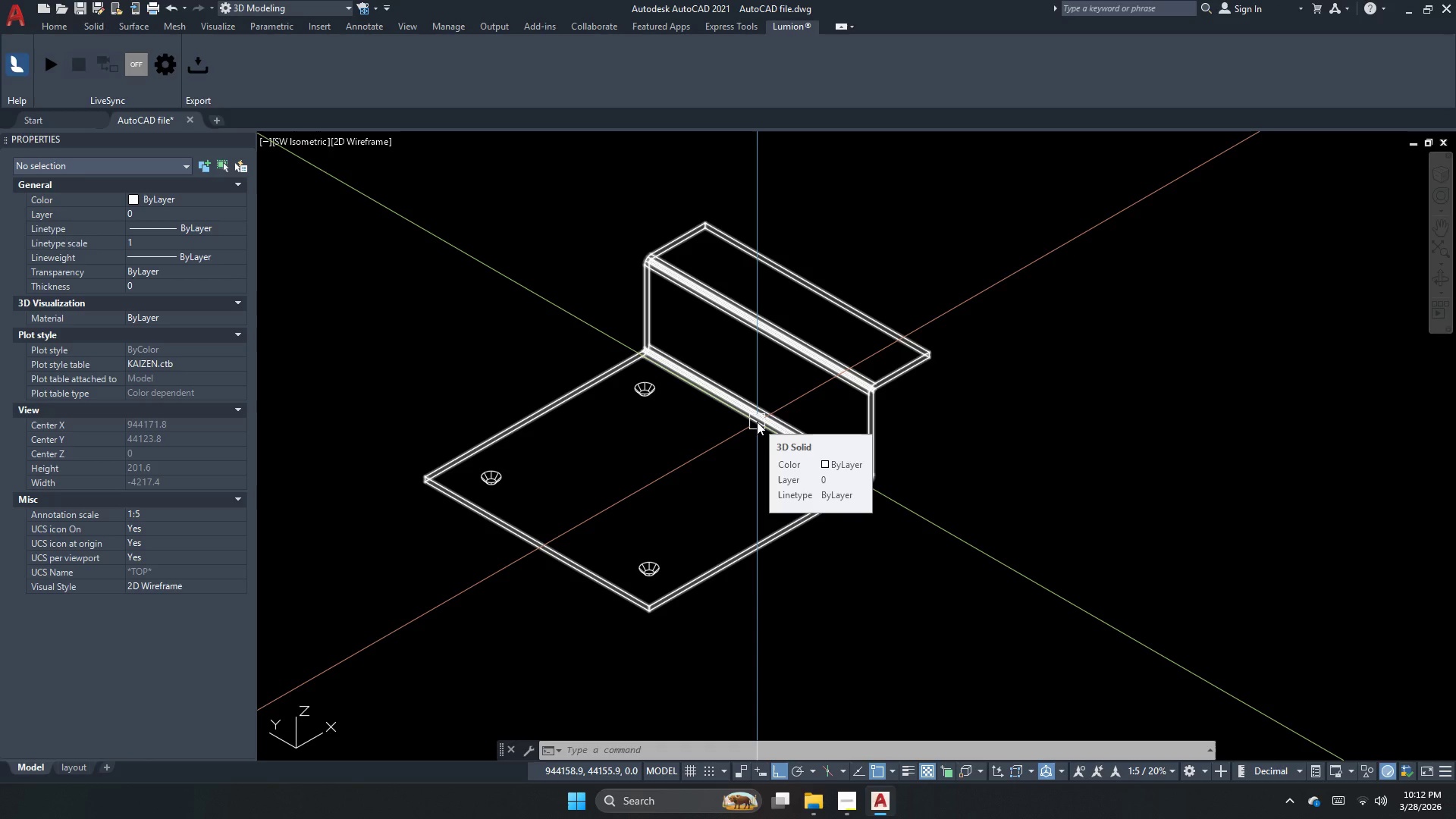 
wait(17.45)
 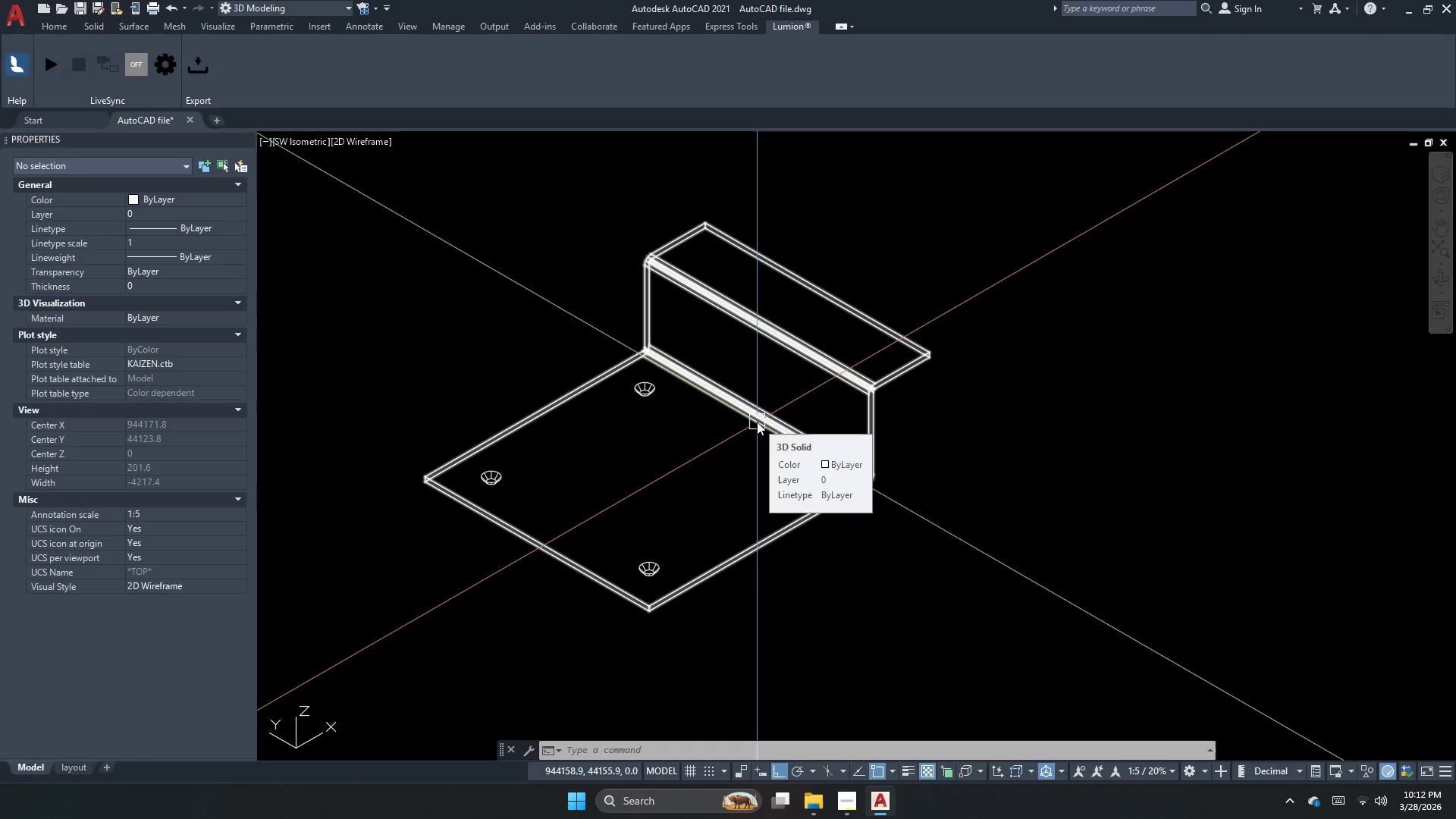 
scroll: coordinate [696, 457], scroll_direction: down, amount: 1.0
 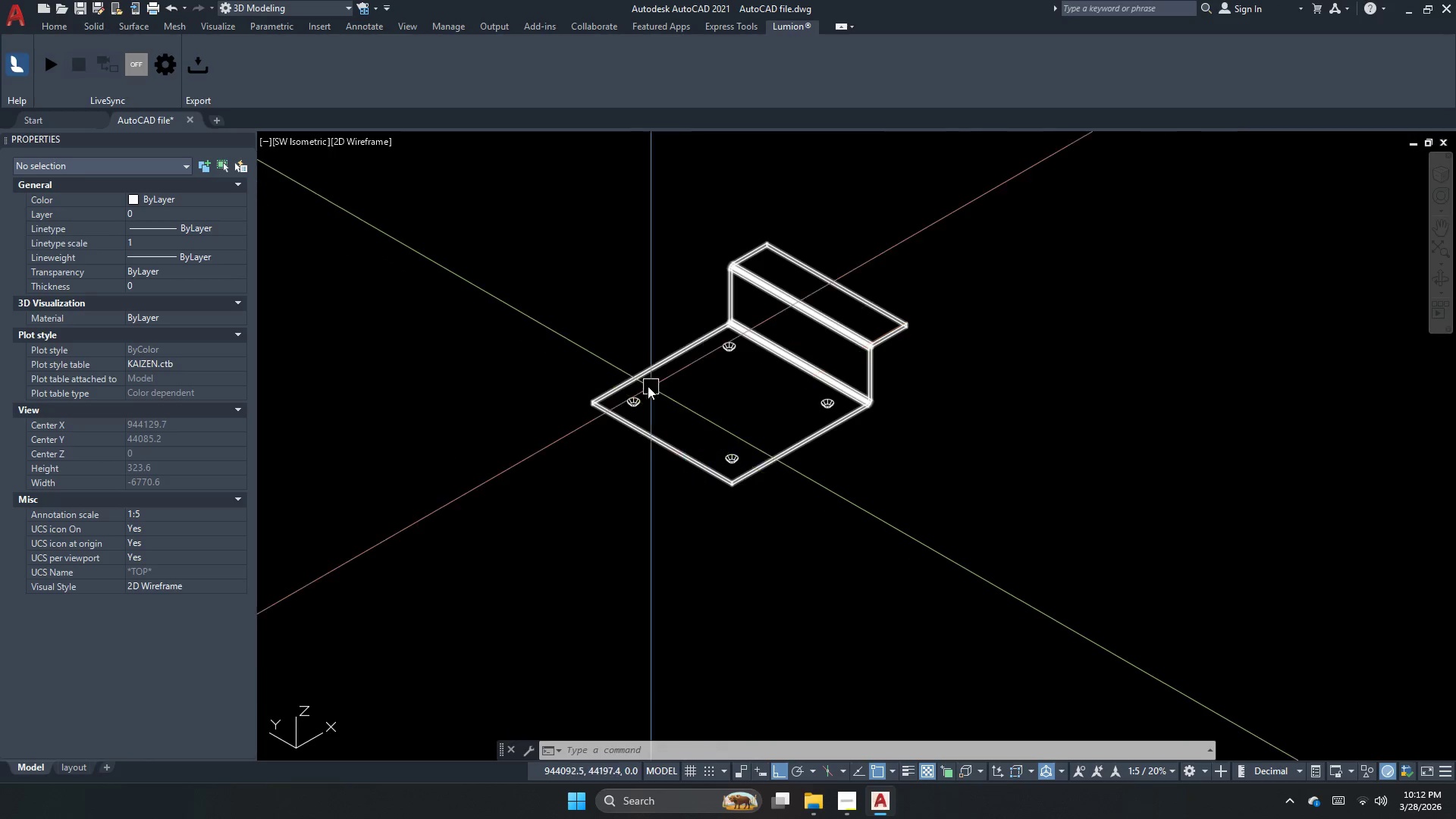 
left_click([607, 440])
 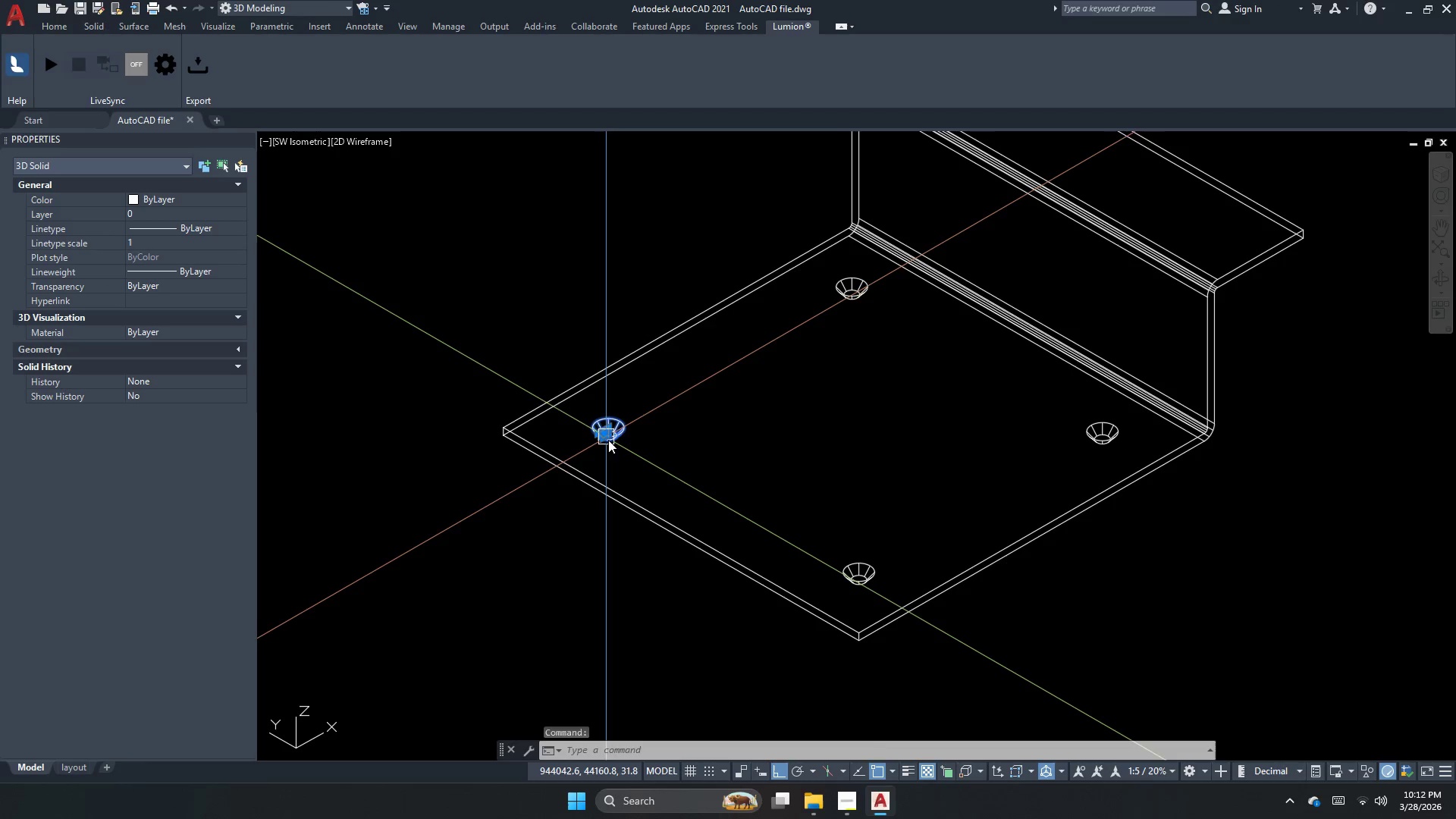 
scroll: coordinate [613, 437], scroll_direction: up, amount: 4.0
 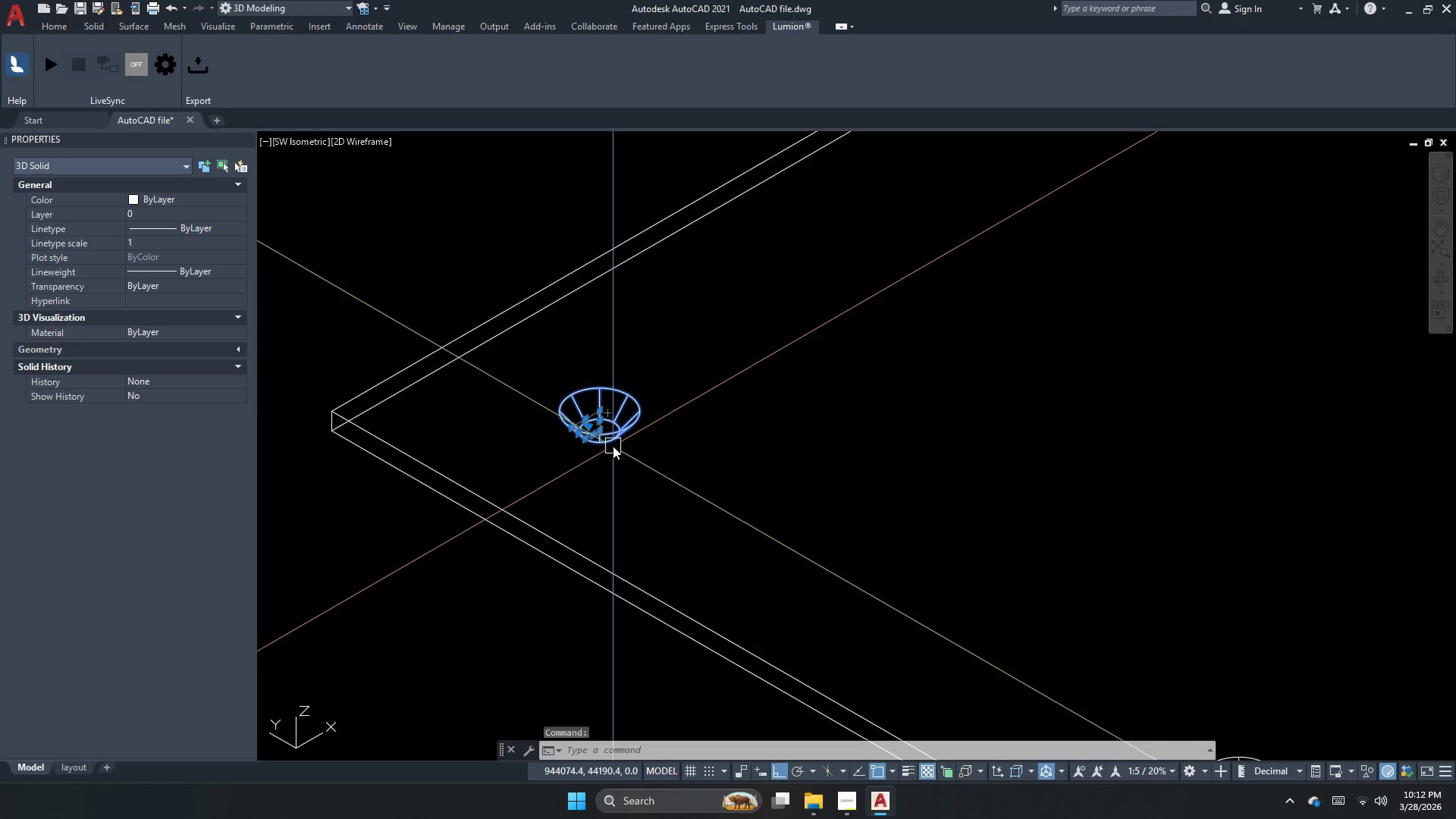 
key(Escape)
 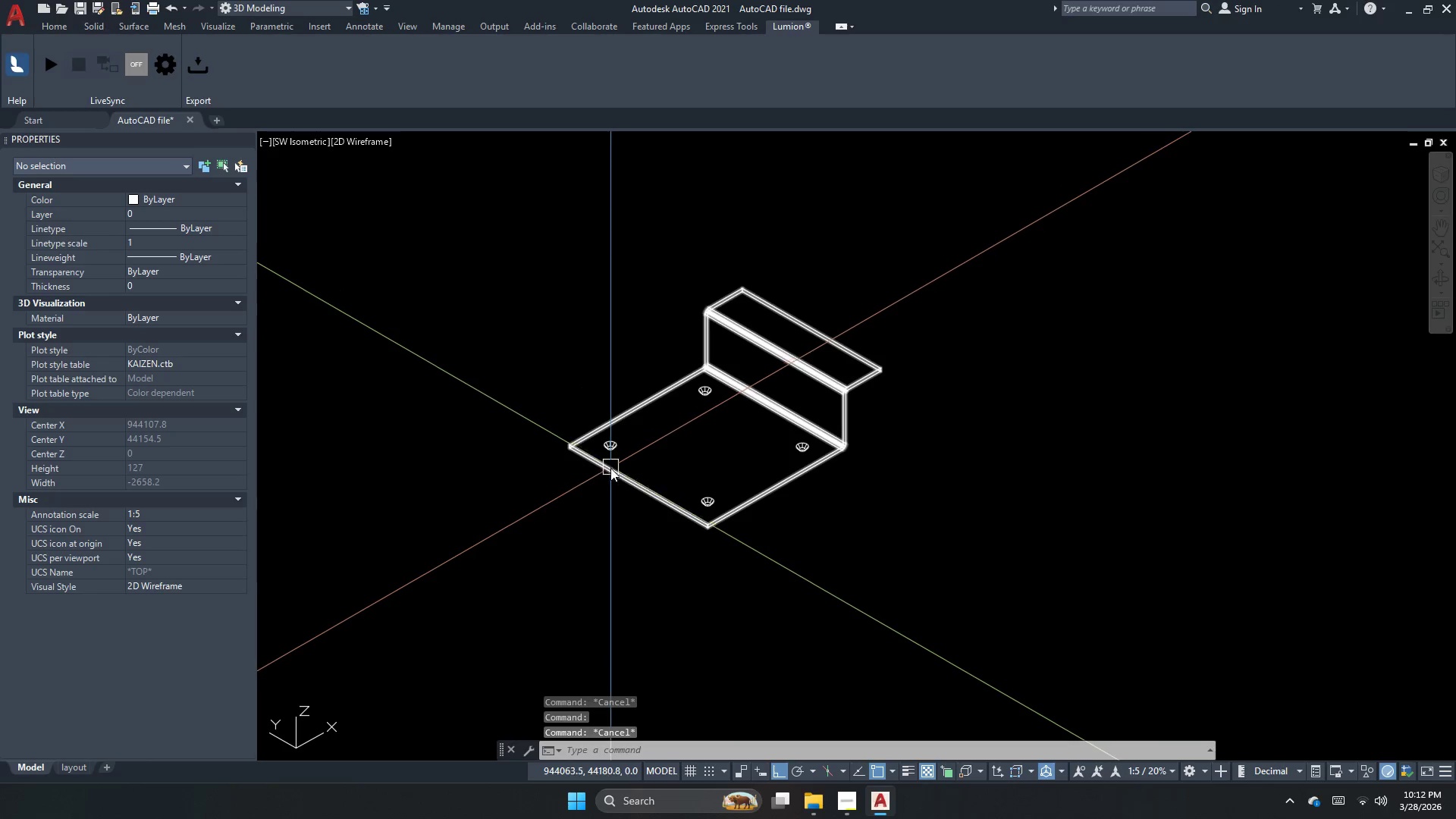 
scroll: coordinate [611, 452], scroll_direction: down, amount: 3.0
 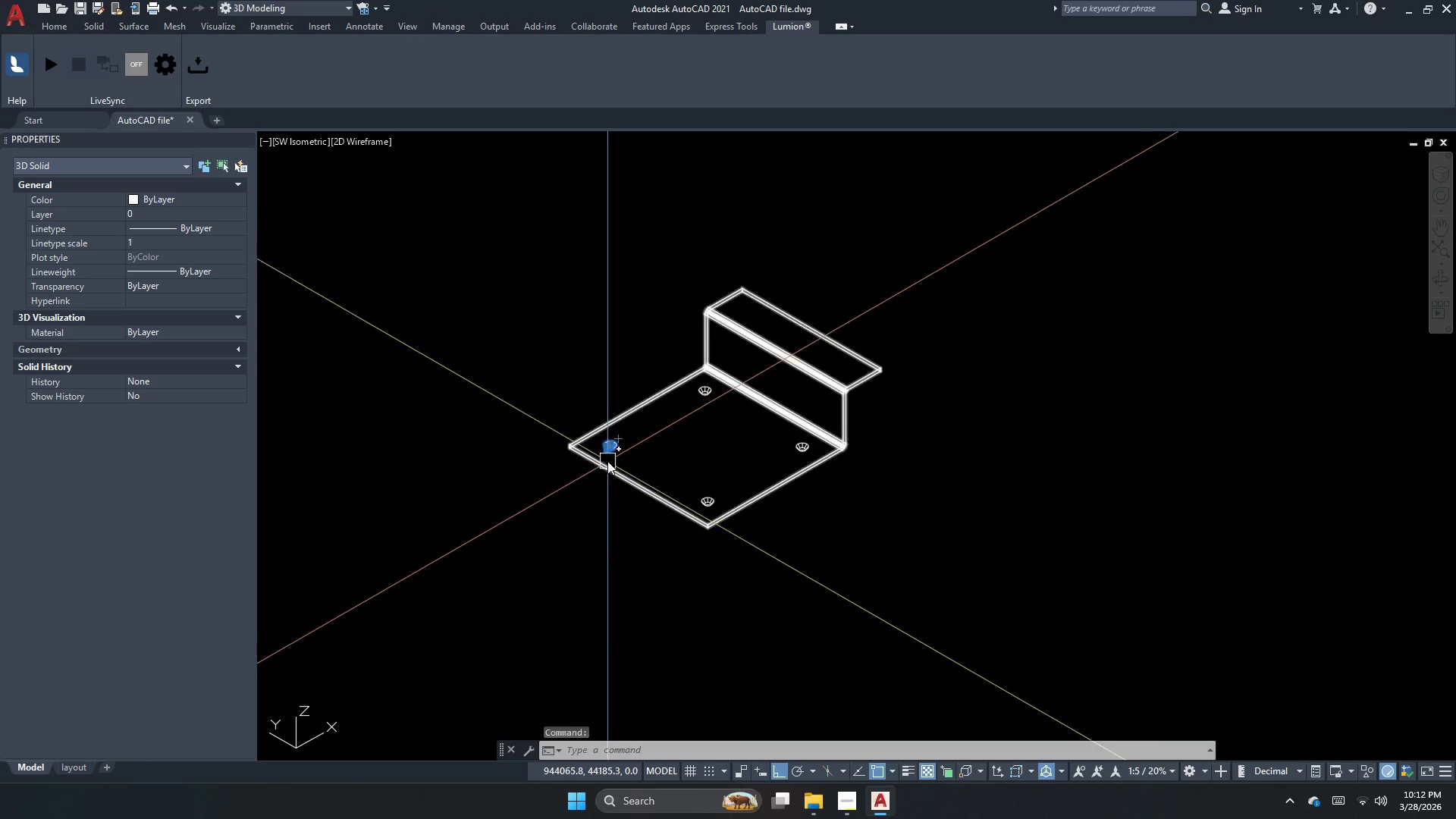 
left_click([610, 471])
 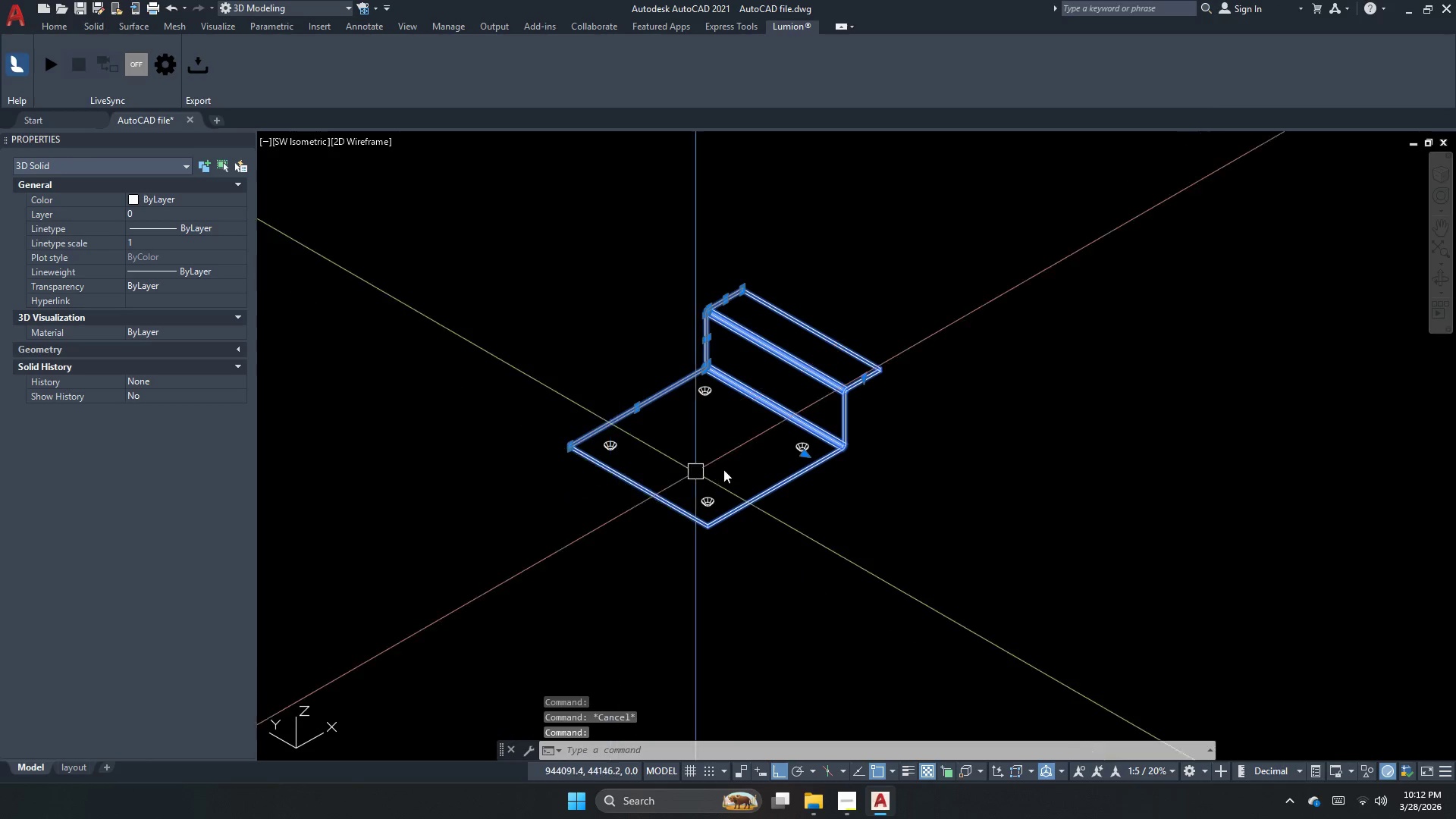 
key(Escape)
 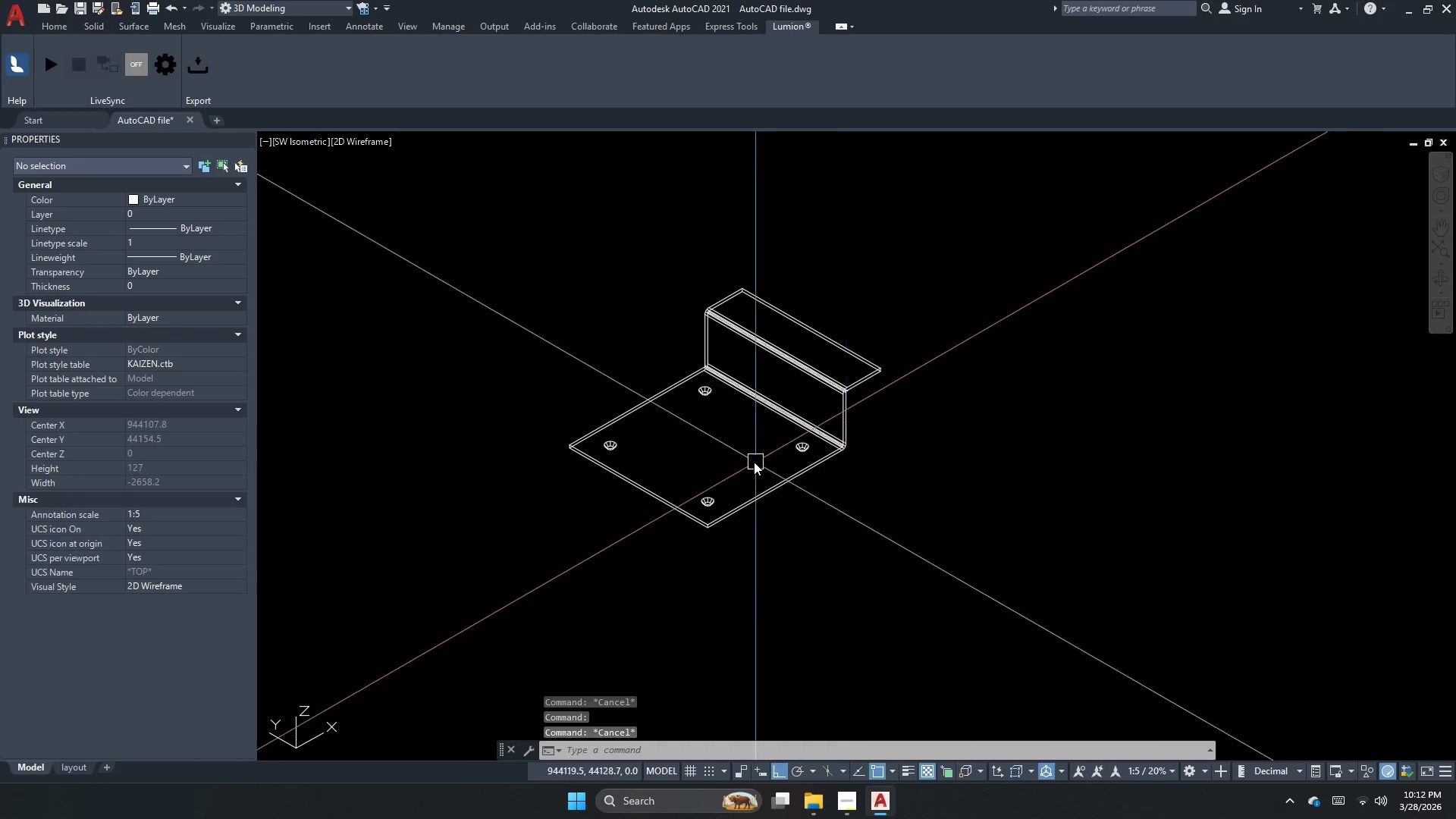 
left_click([830, 488])
 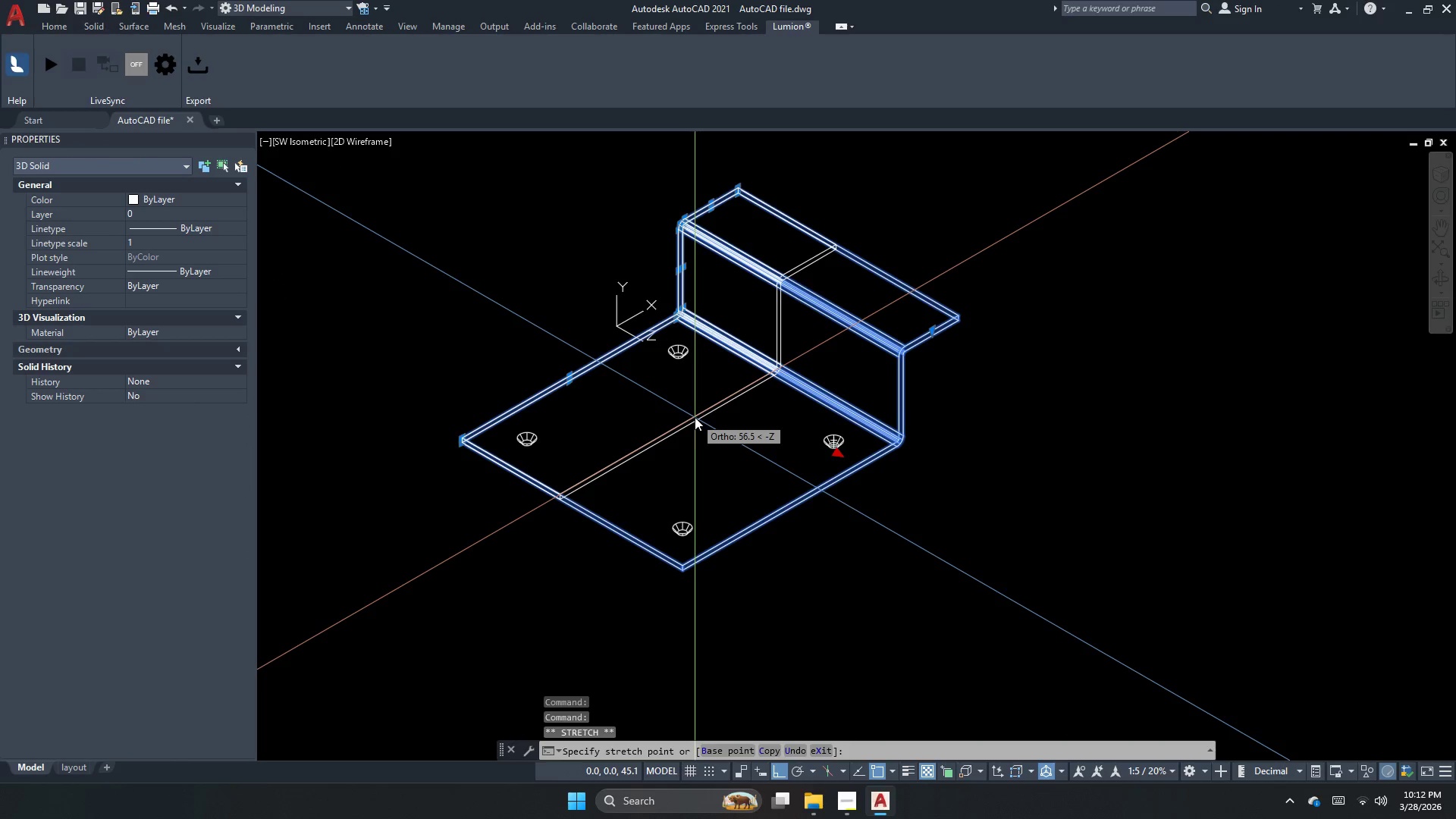 
scroll: coordinate [748, 459], scroll_direction: up, amount: 1.0
 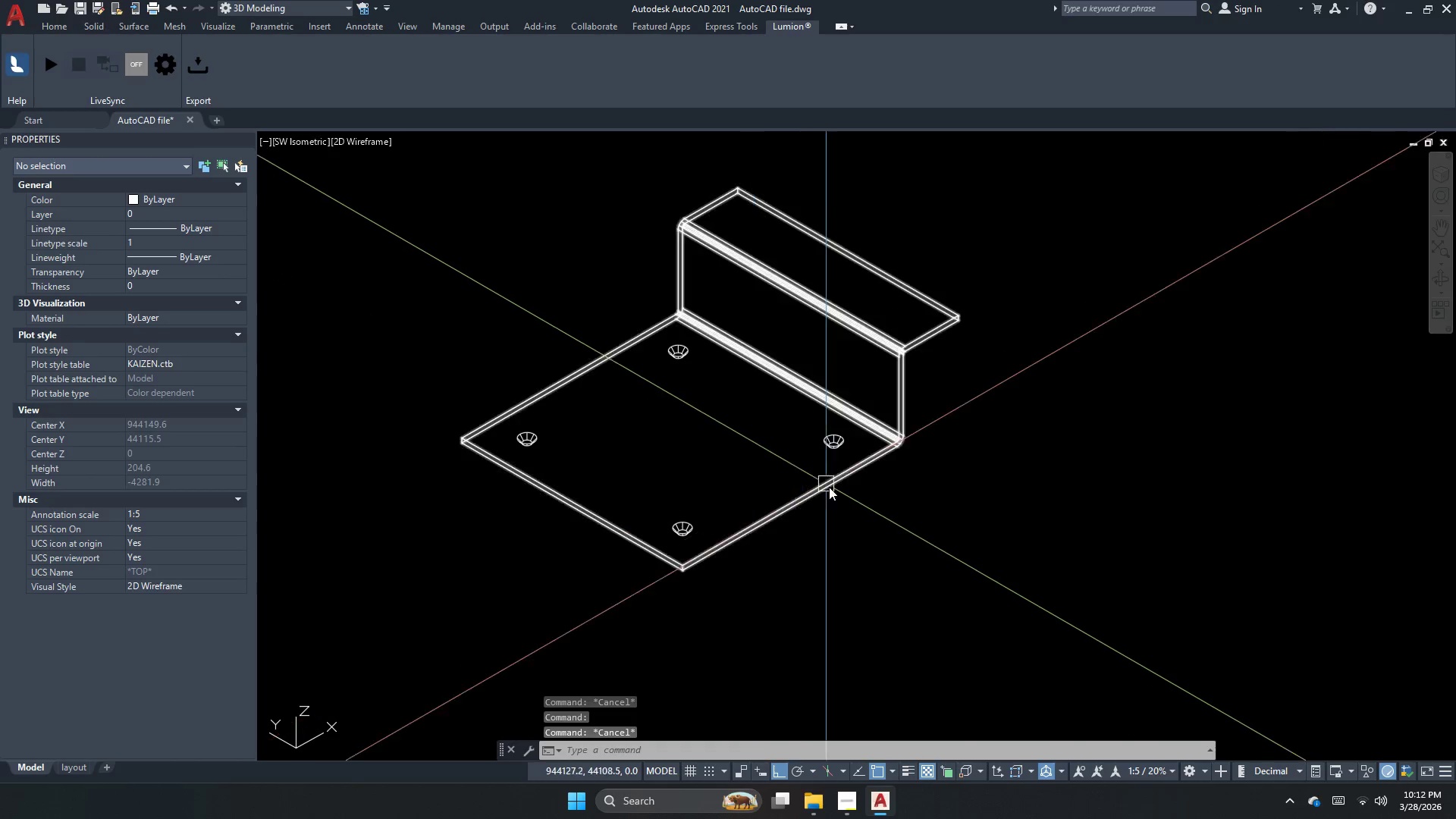 
key(Escape)
 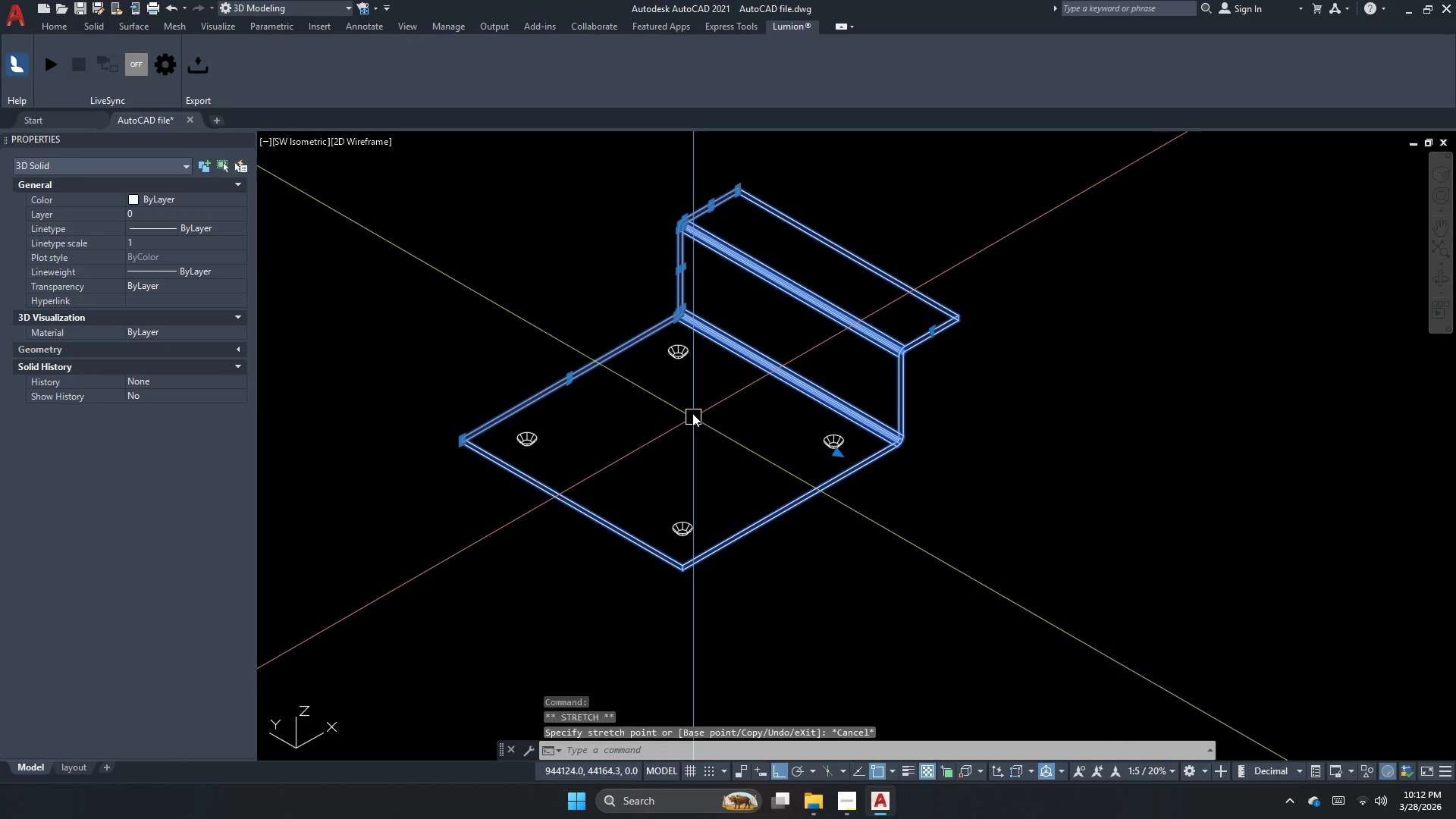 
key(Escape)
 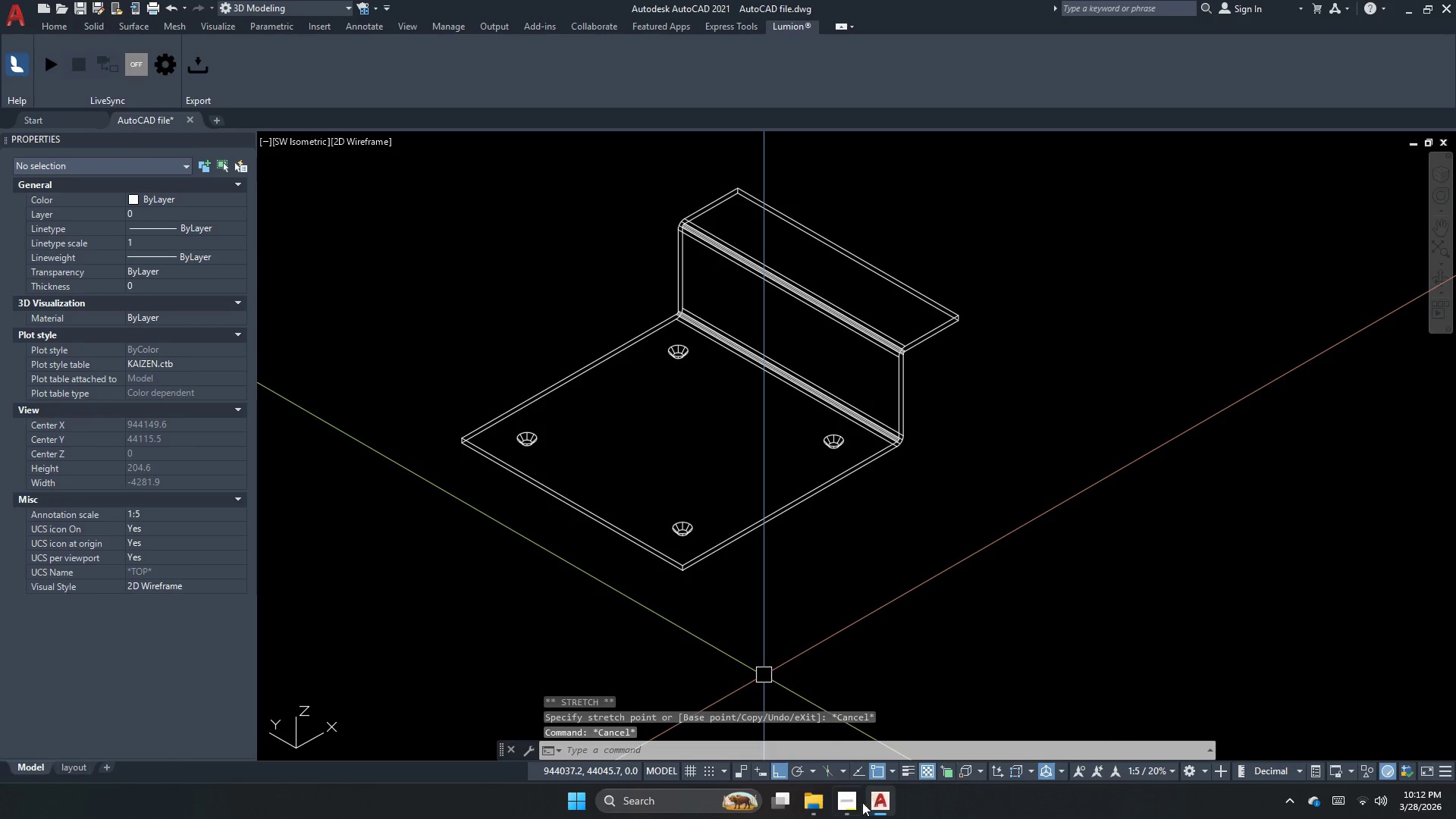 
left_click([813, 803])
 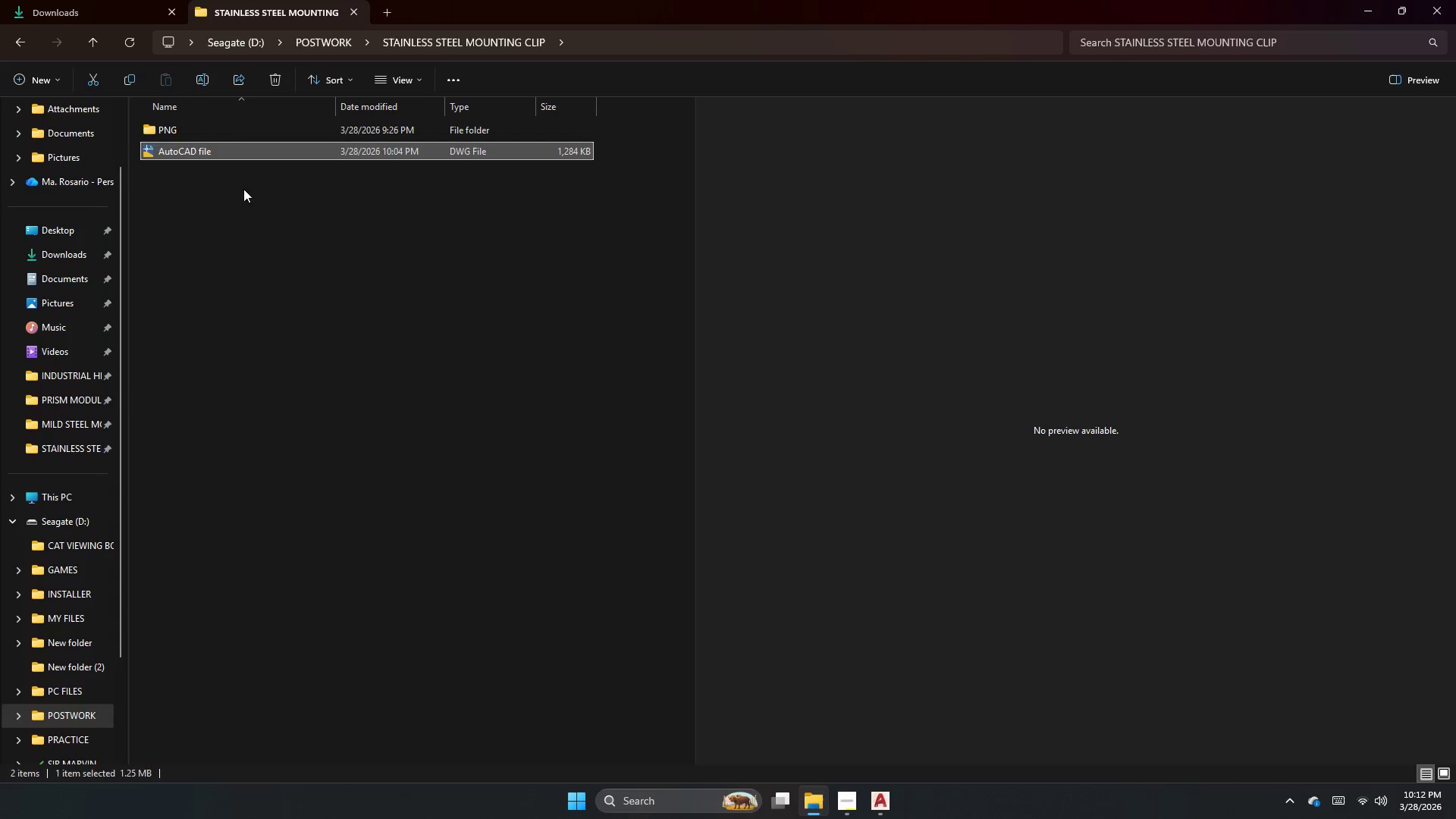 
wait(7.03)
 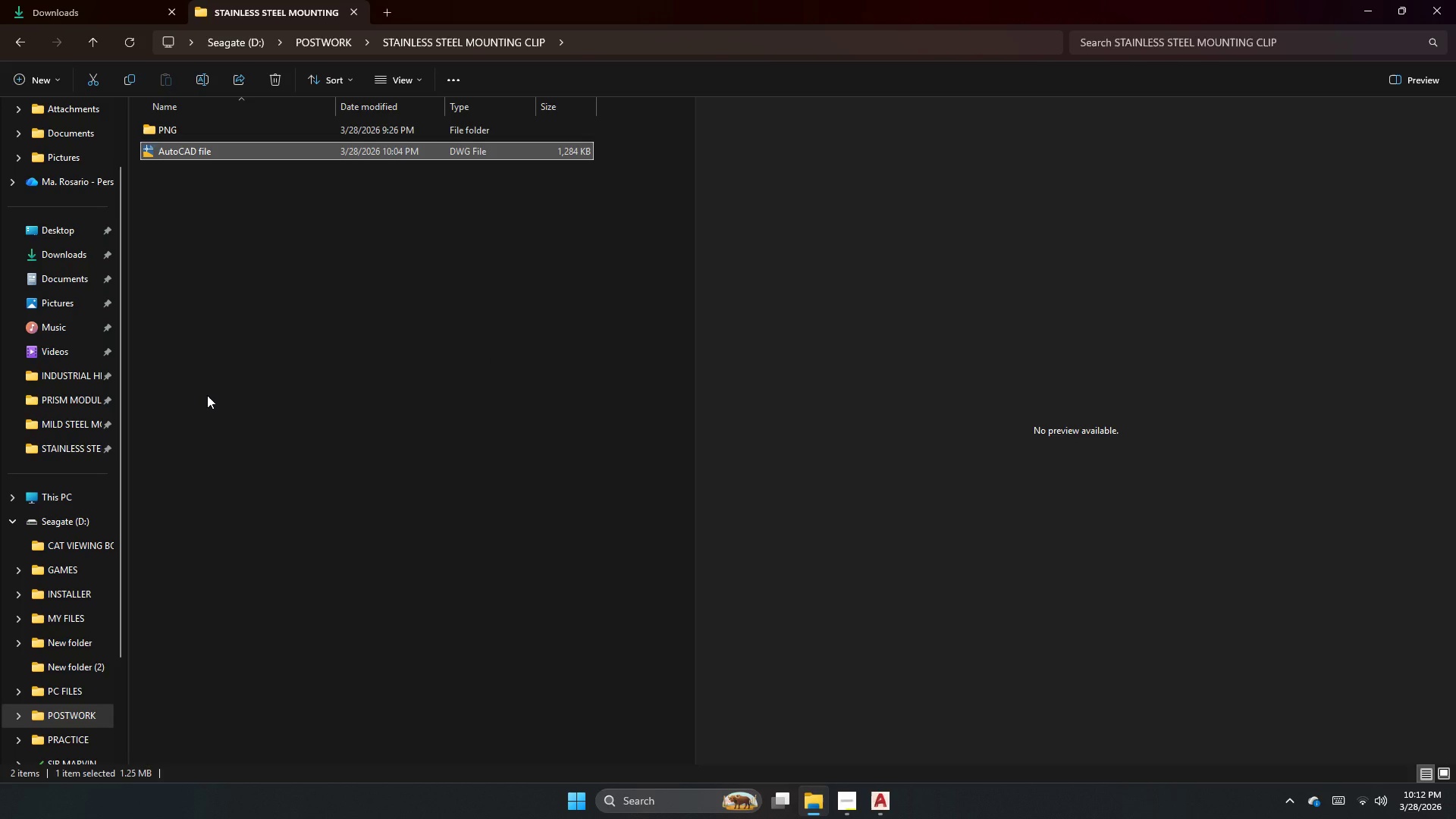 
double_click([831, 804])